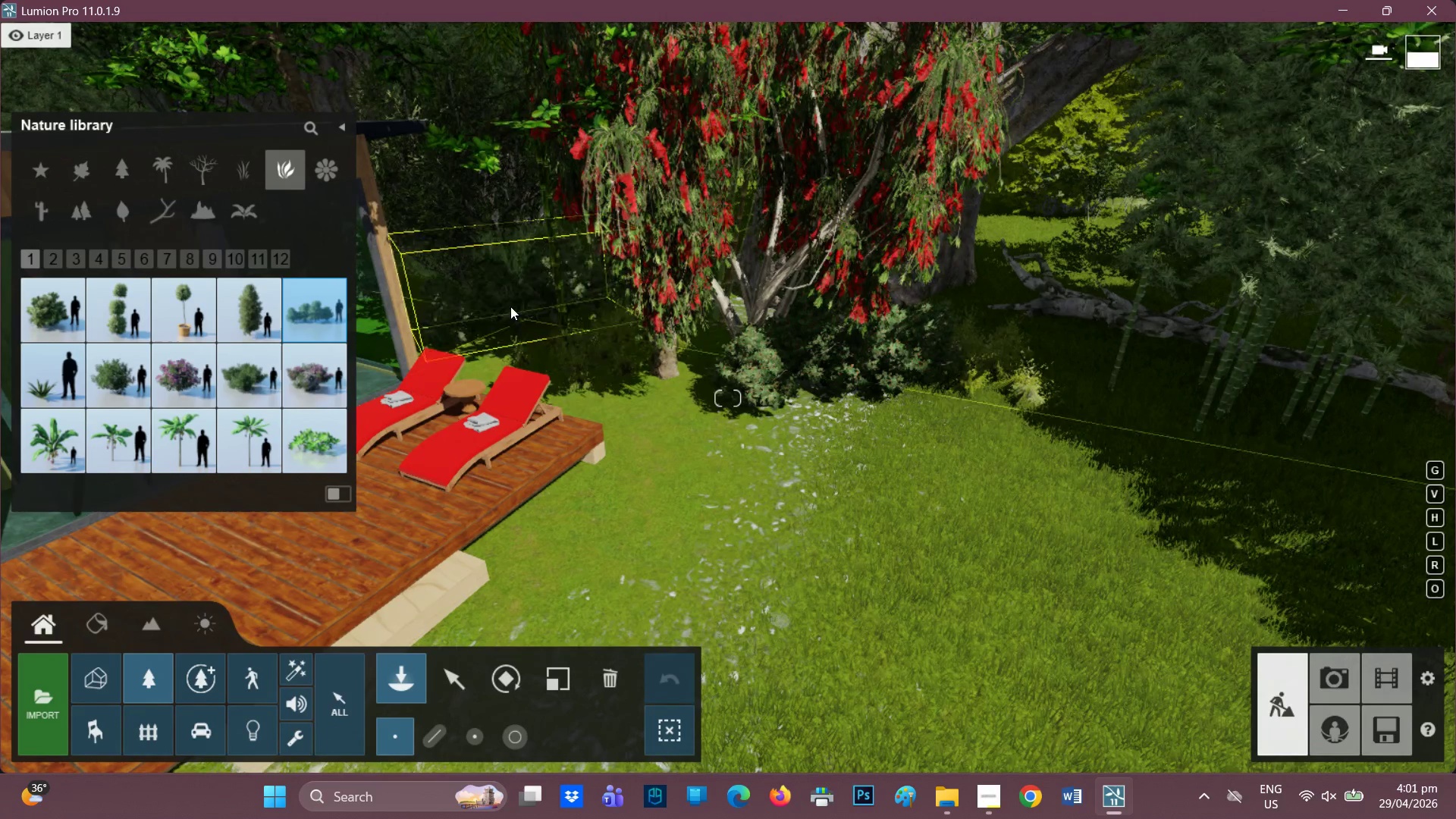 
left_click([491, 290])
 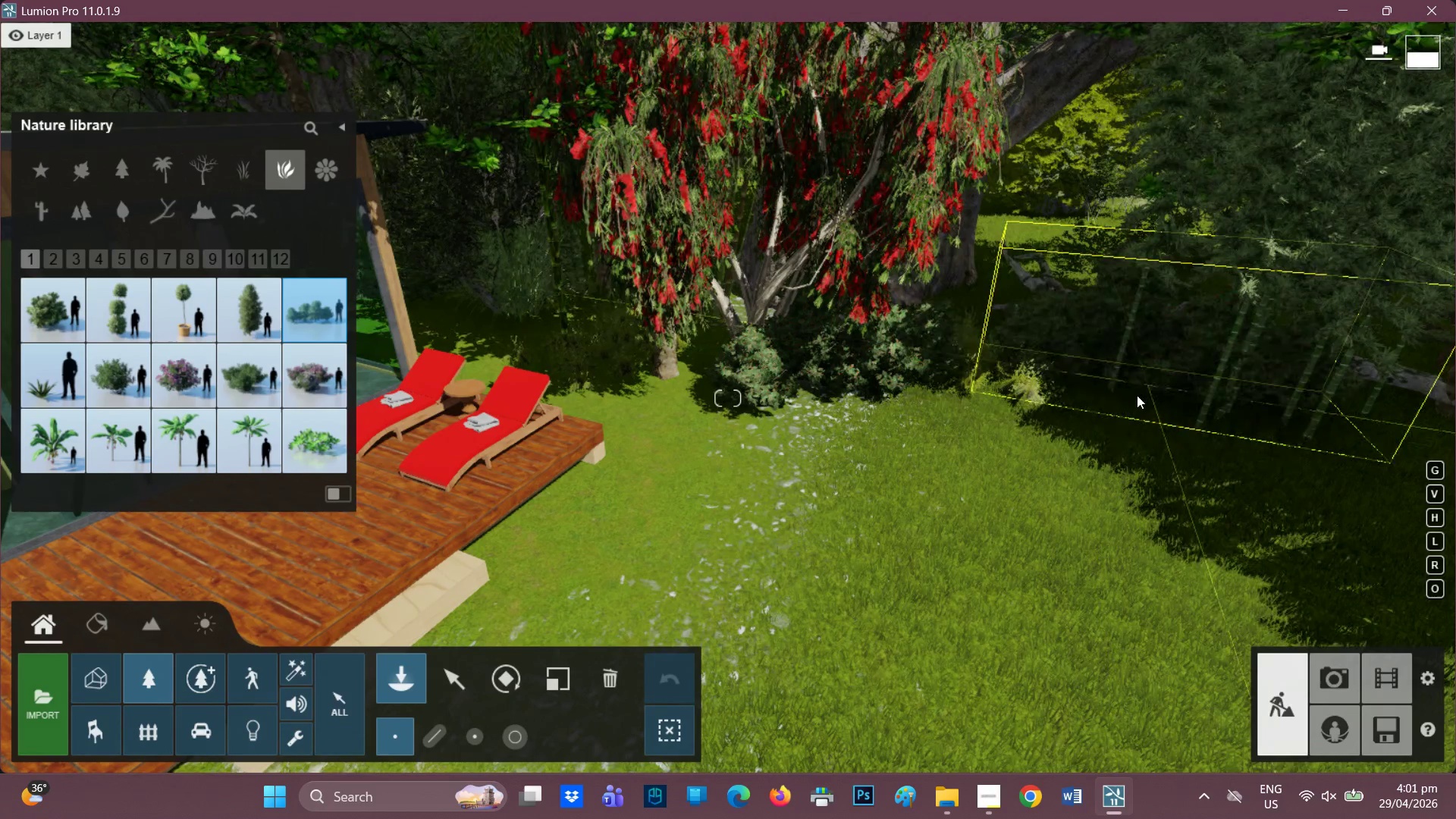 
left_click([1135, 397])
 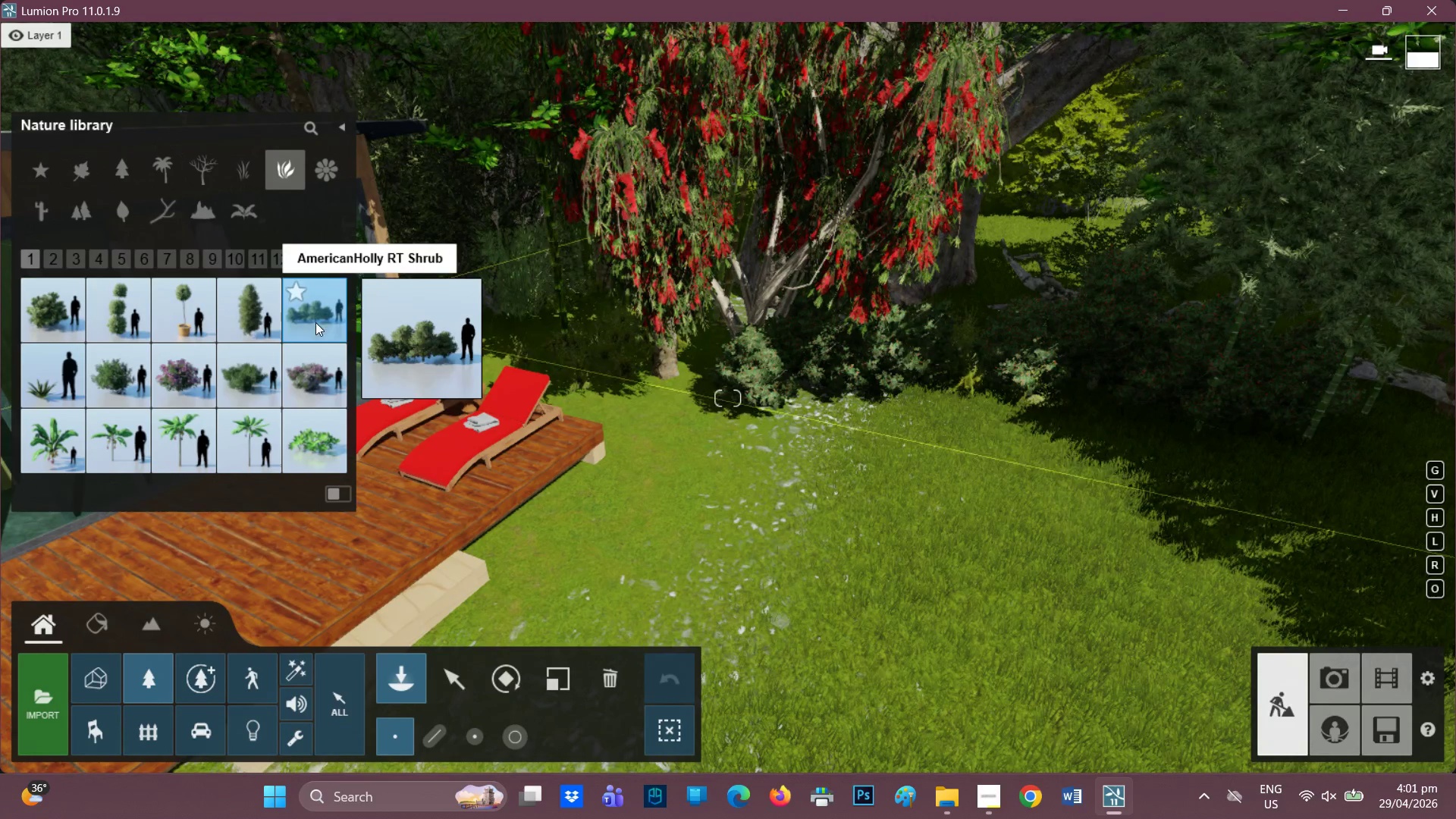 
left_click_drag(start_coordinate=[181, 371], to_coordinate=[193, 369])
 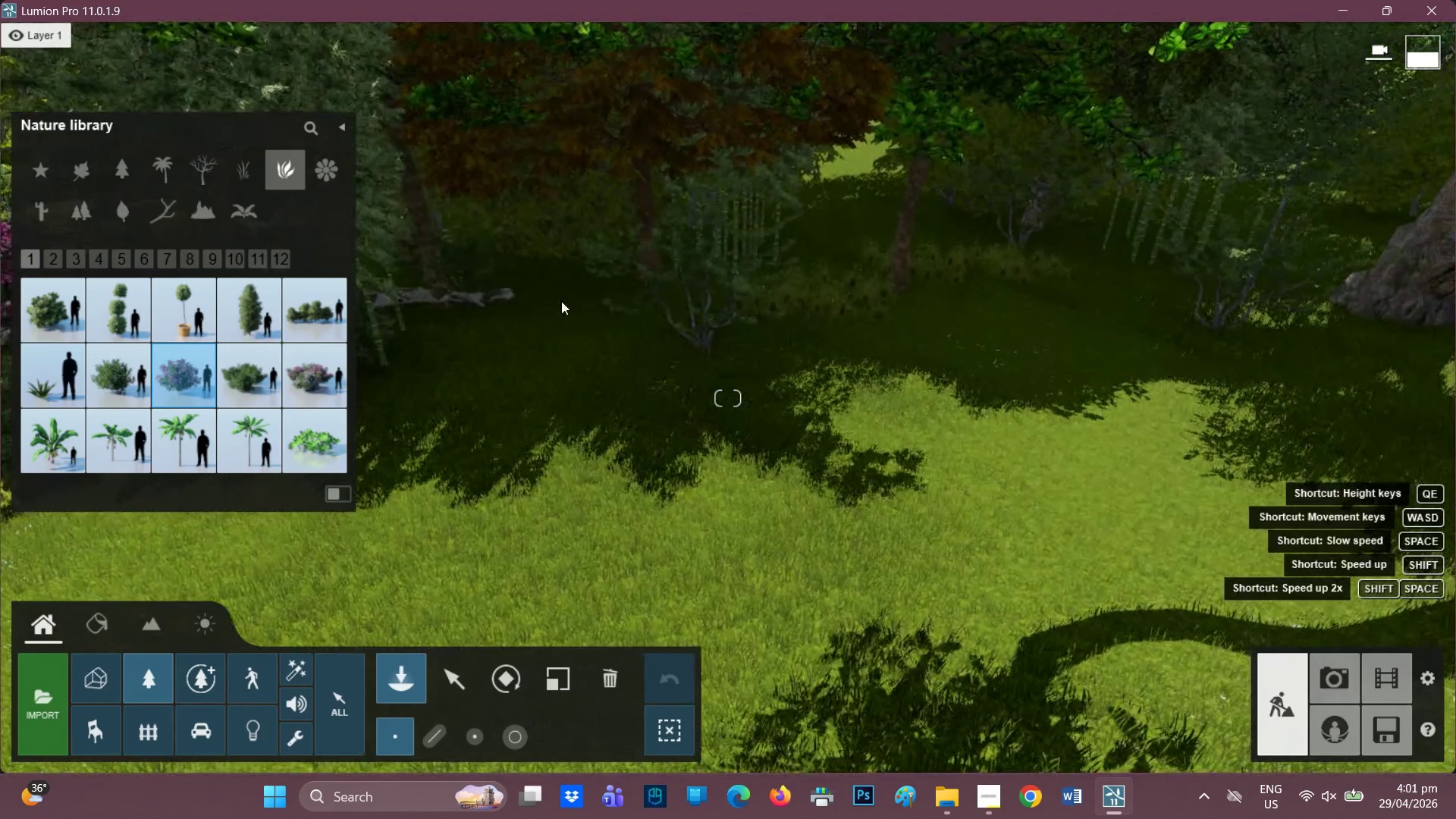 
left_click_drag(start_coordinate=[532, 317], to_coordinate=[532, 327])
 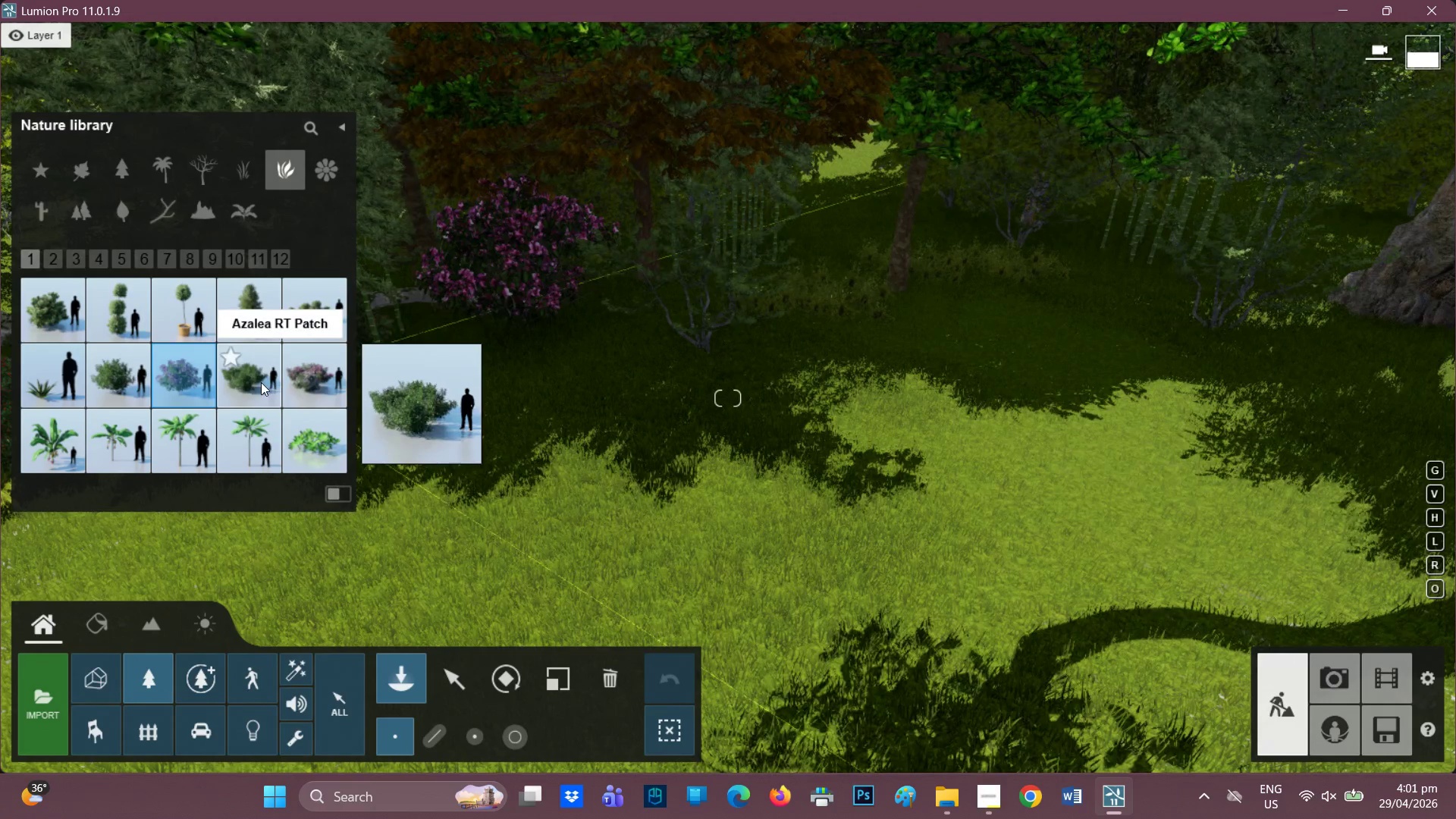 
left_click([845, 262])
 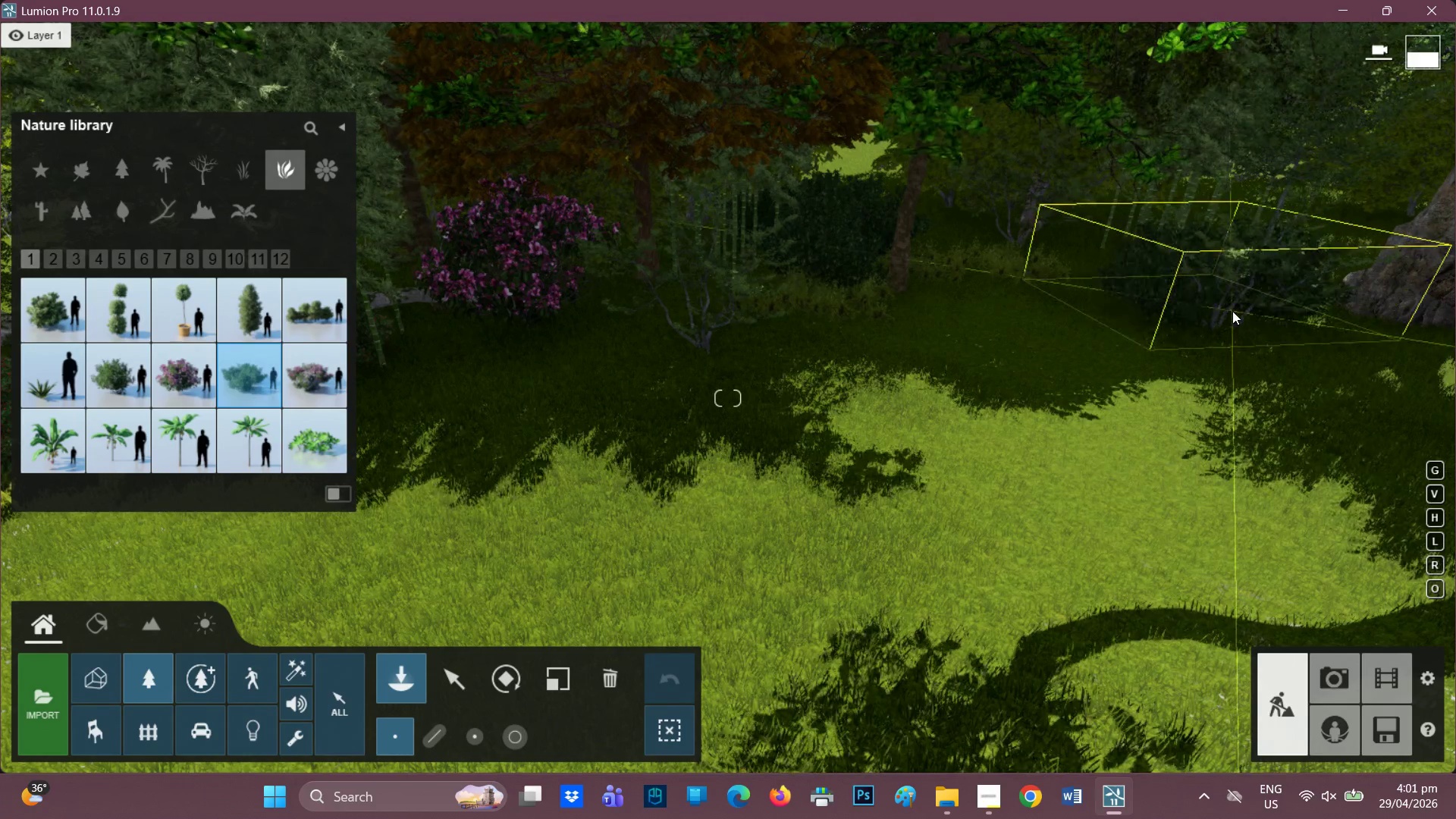 
left_click([1188, 306])
 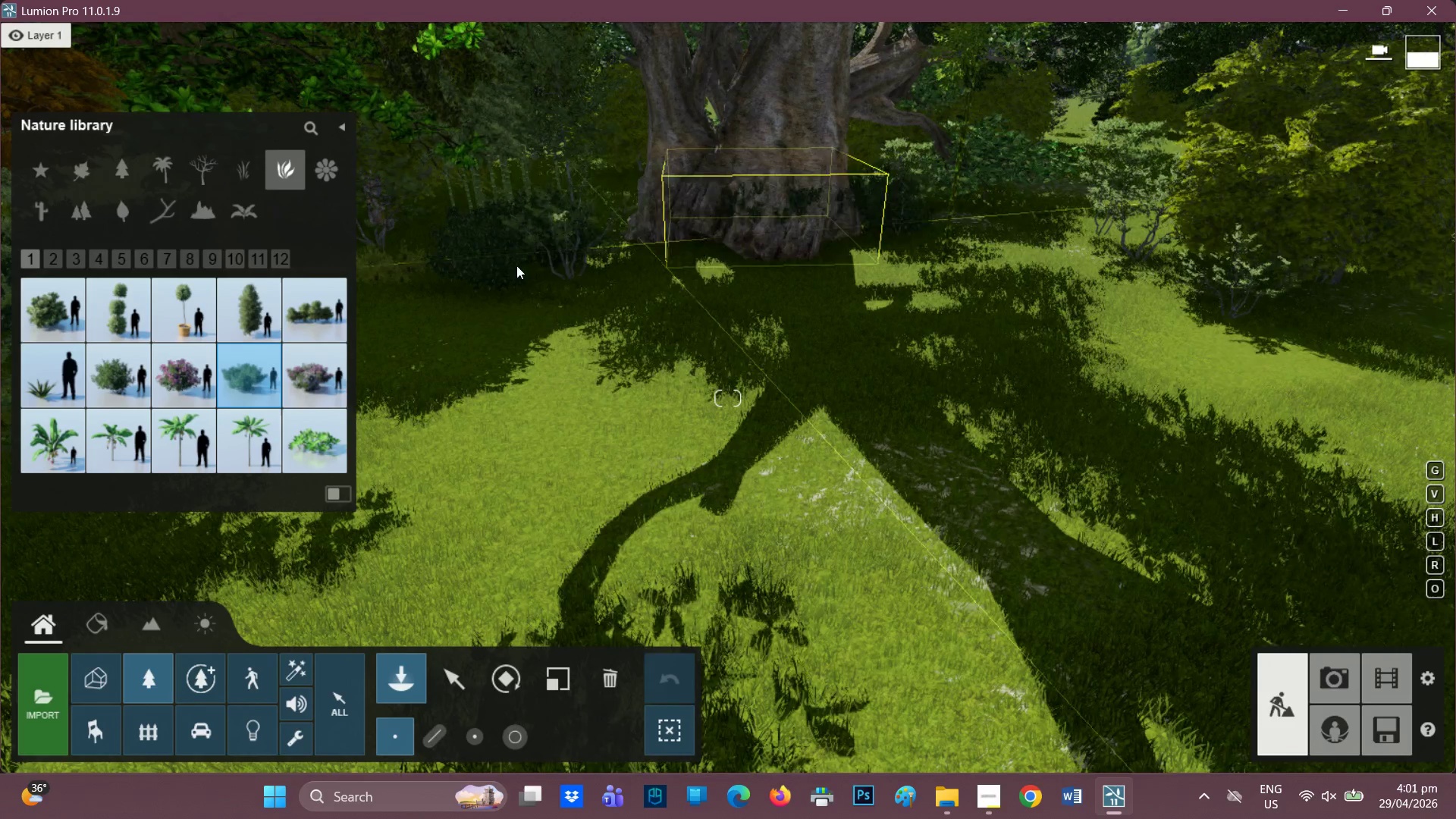 
left_click([643, 310])
 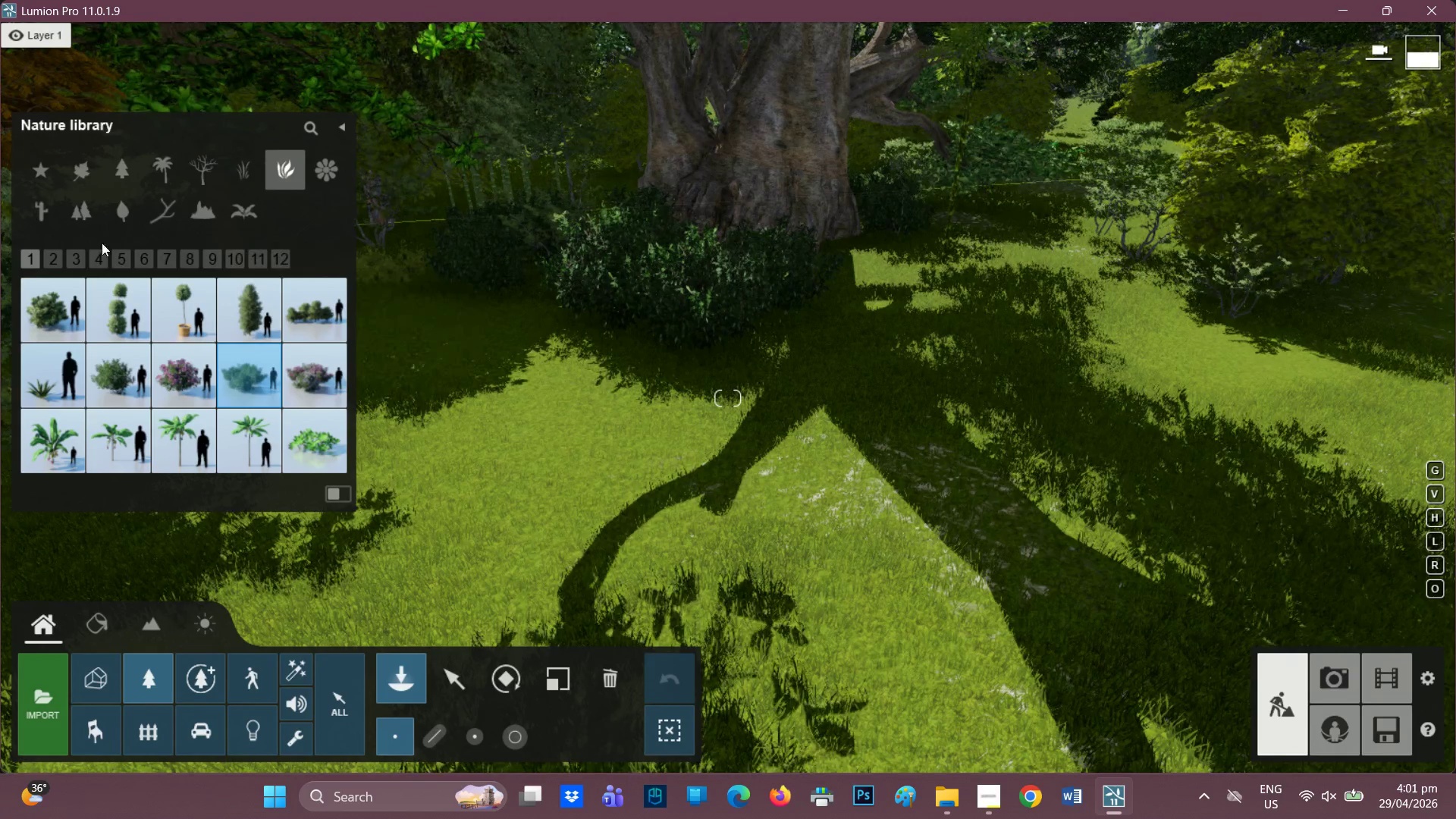 
left_click([56, 256])
 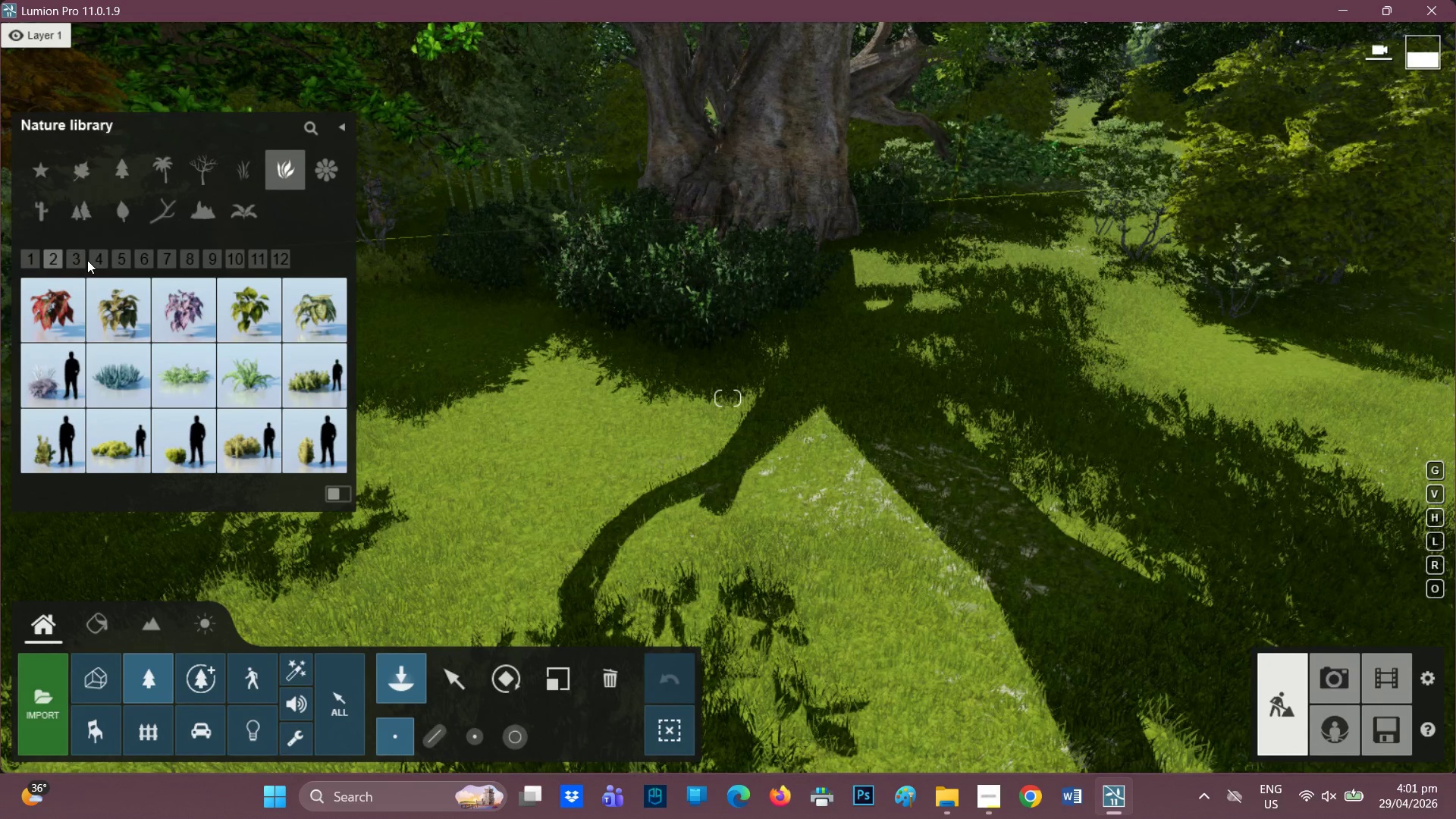 
left_click([91, 260])
 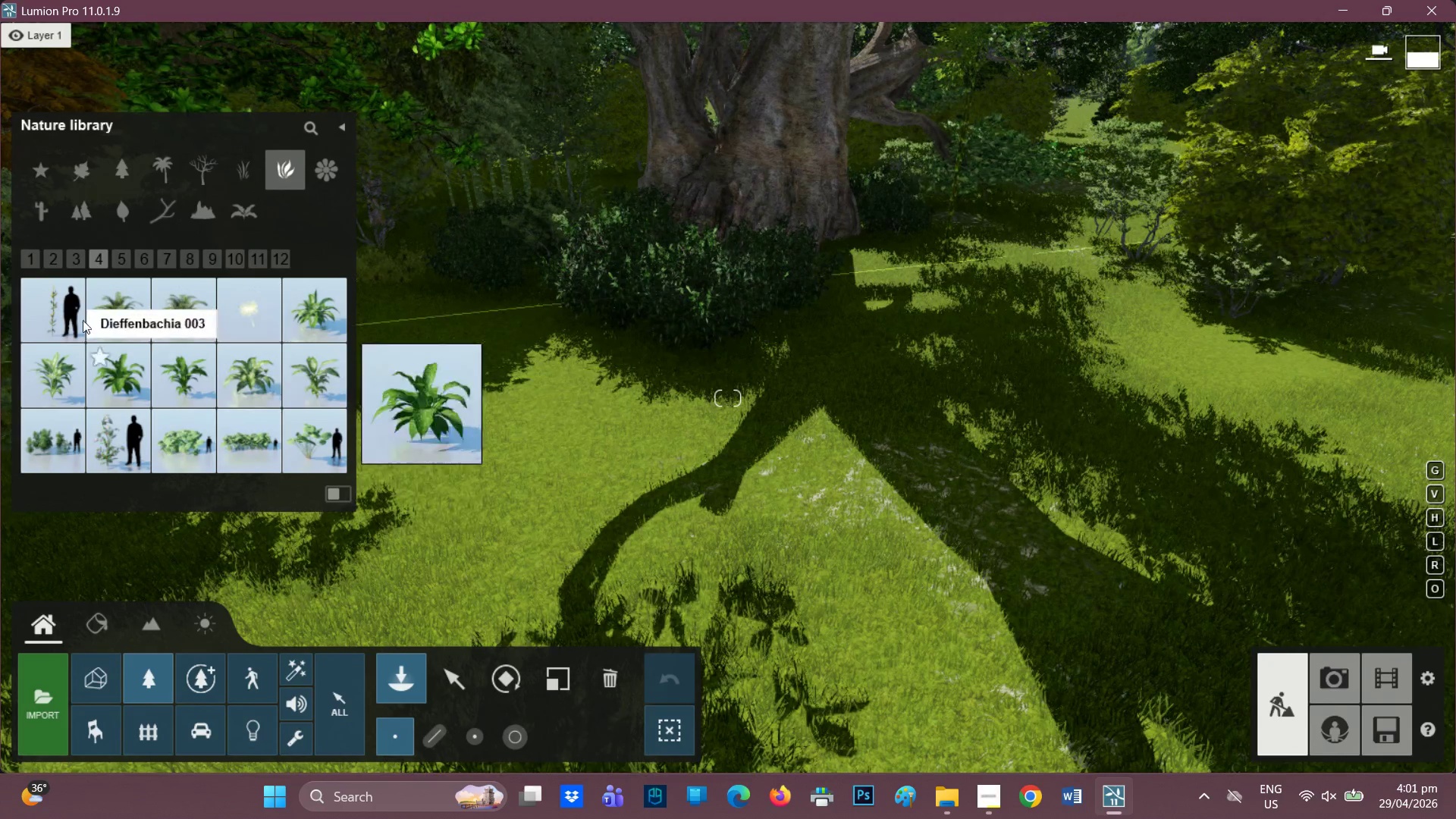 
left_click_drag(start_coordinate=[36, 434], to_coordinate=[43, 431])
 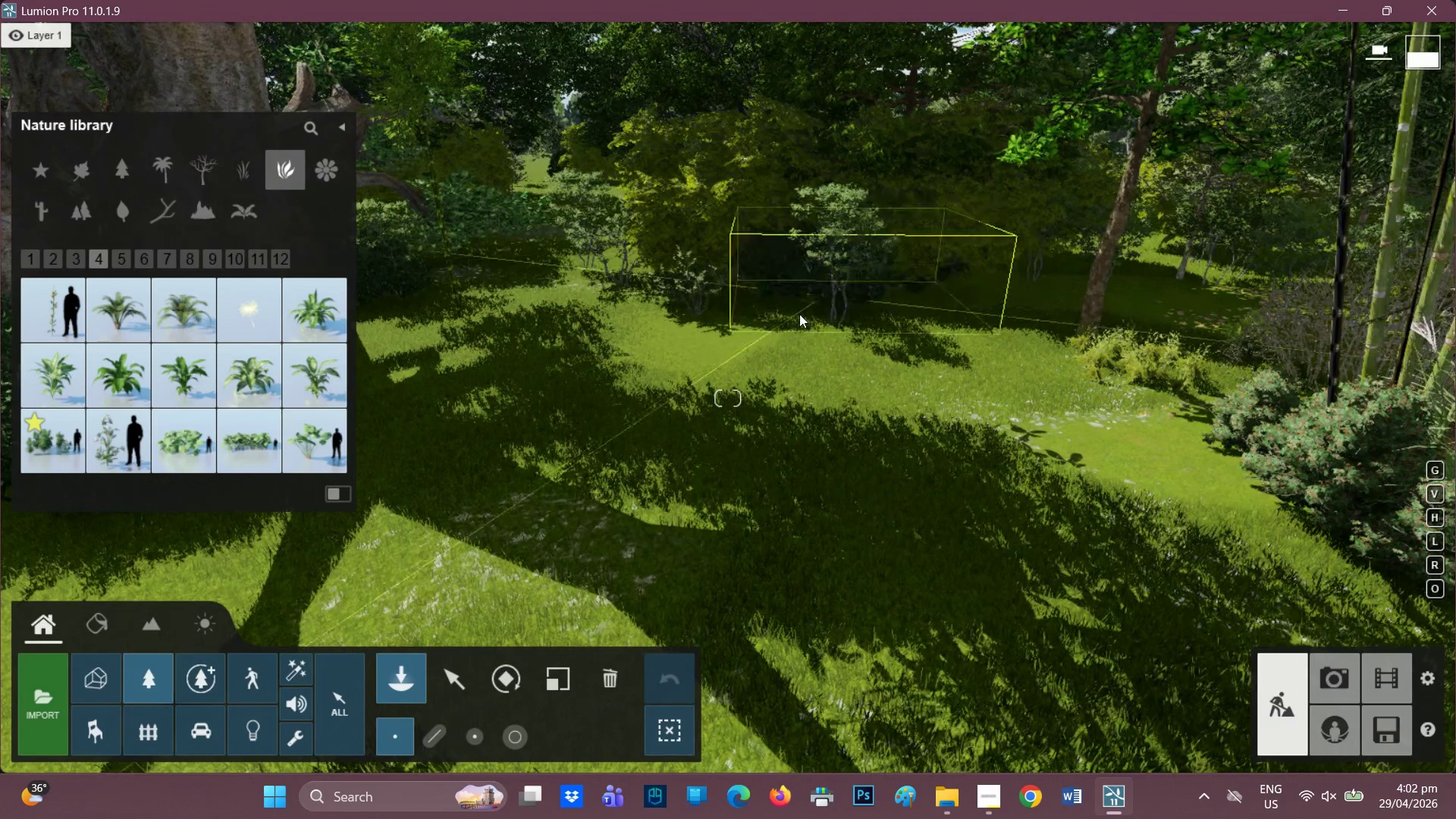 
wait(7.48)
 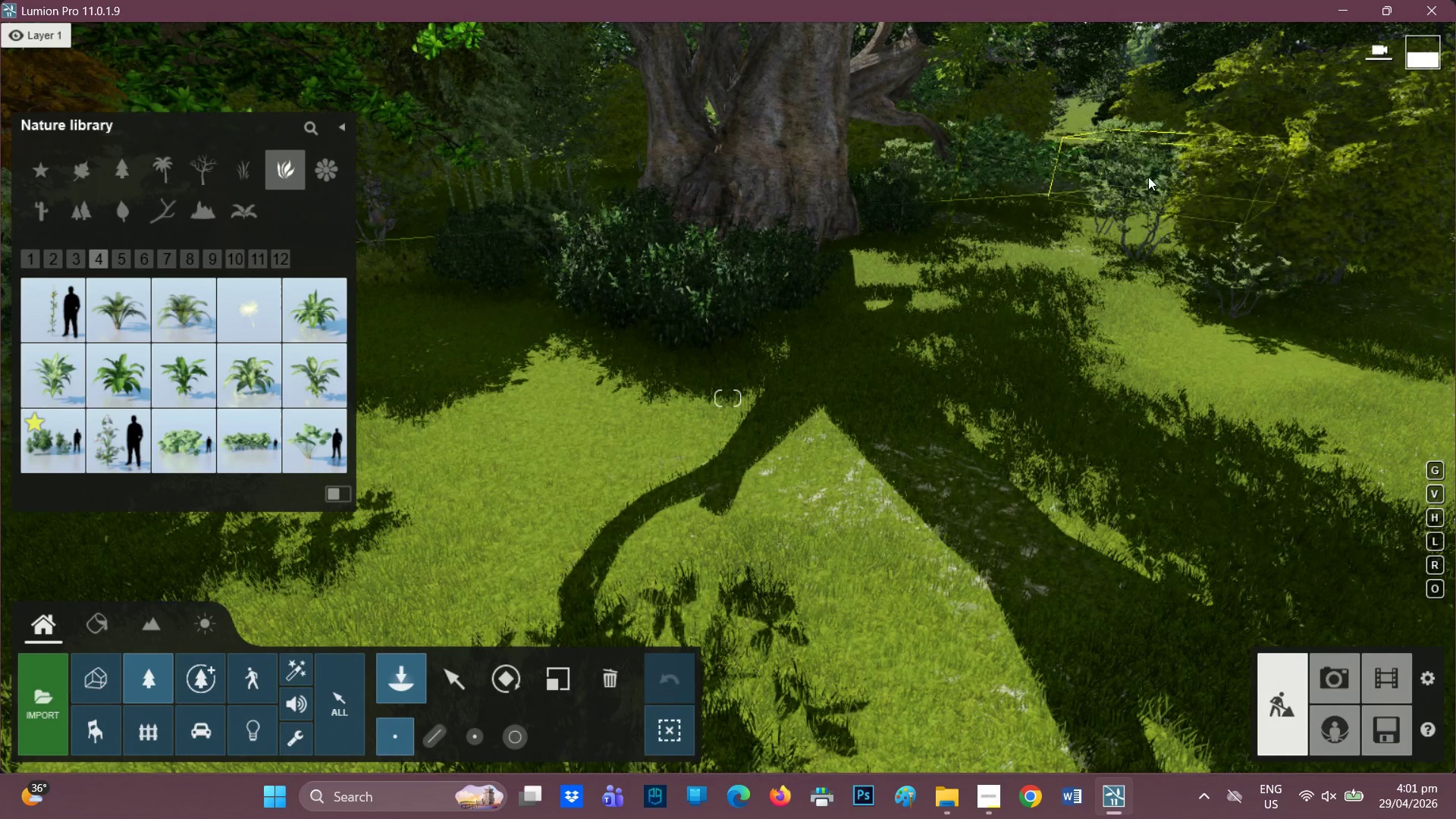 
left_click([588, 276])
 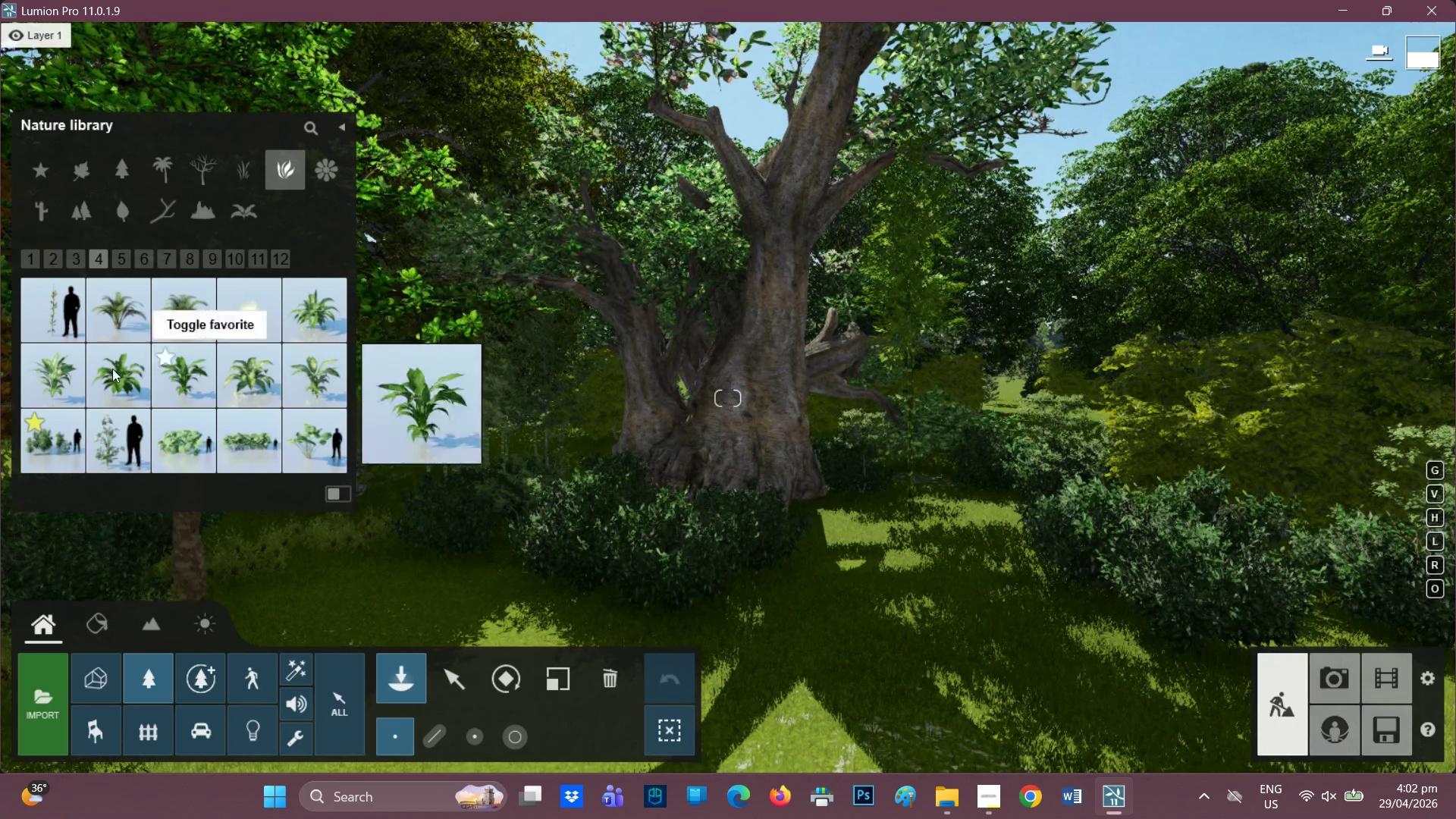 
wait(5.5)
 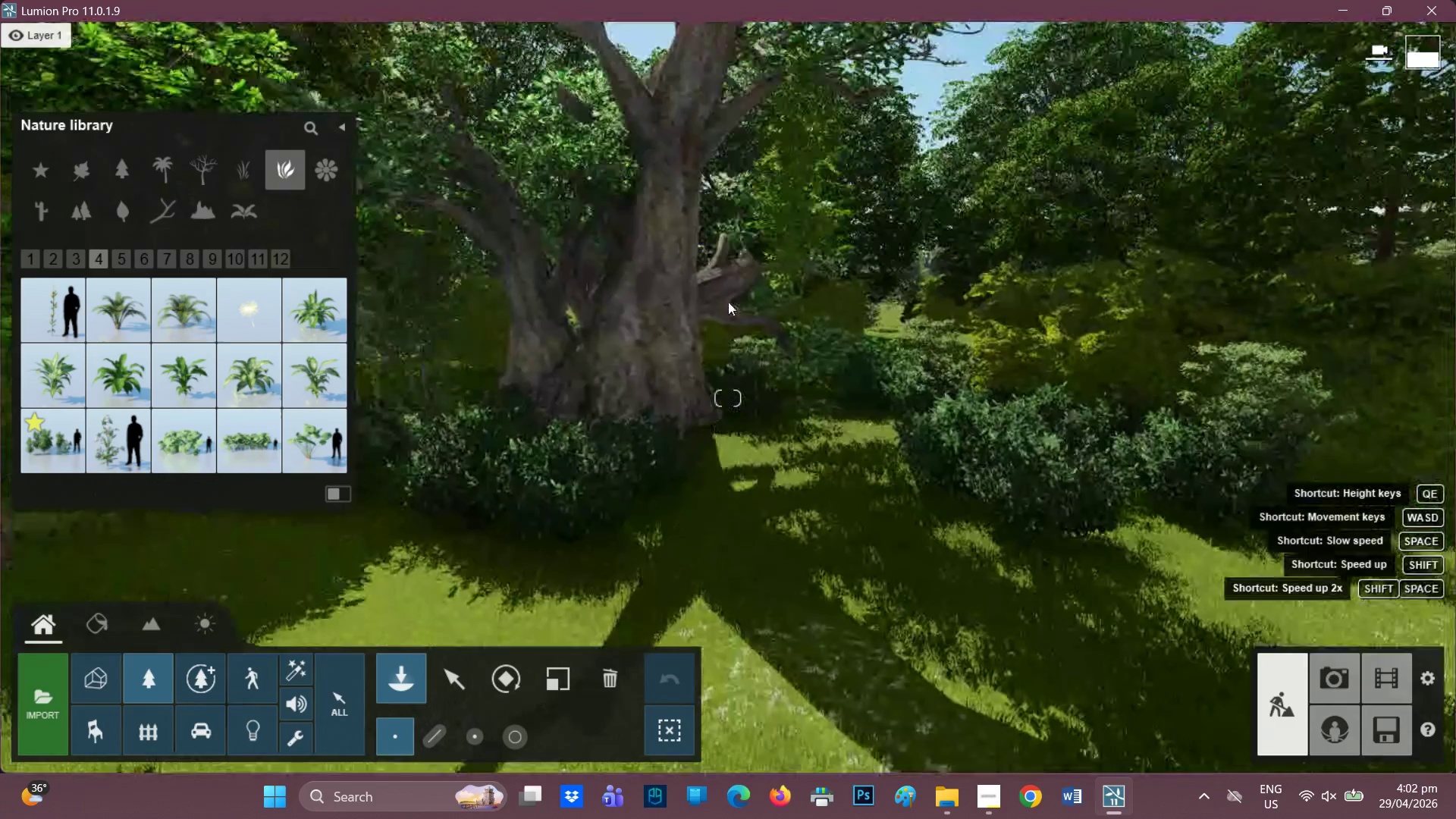 
left_click([124, 259])
 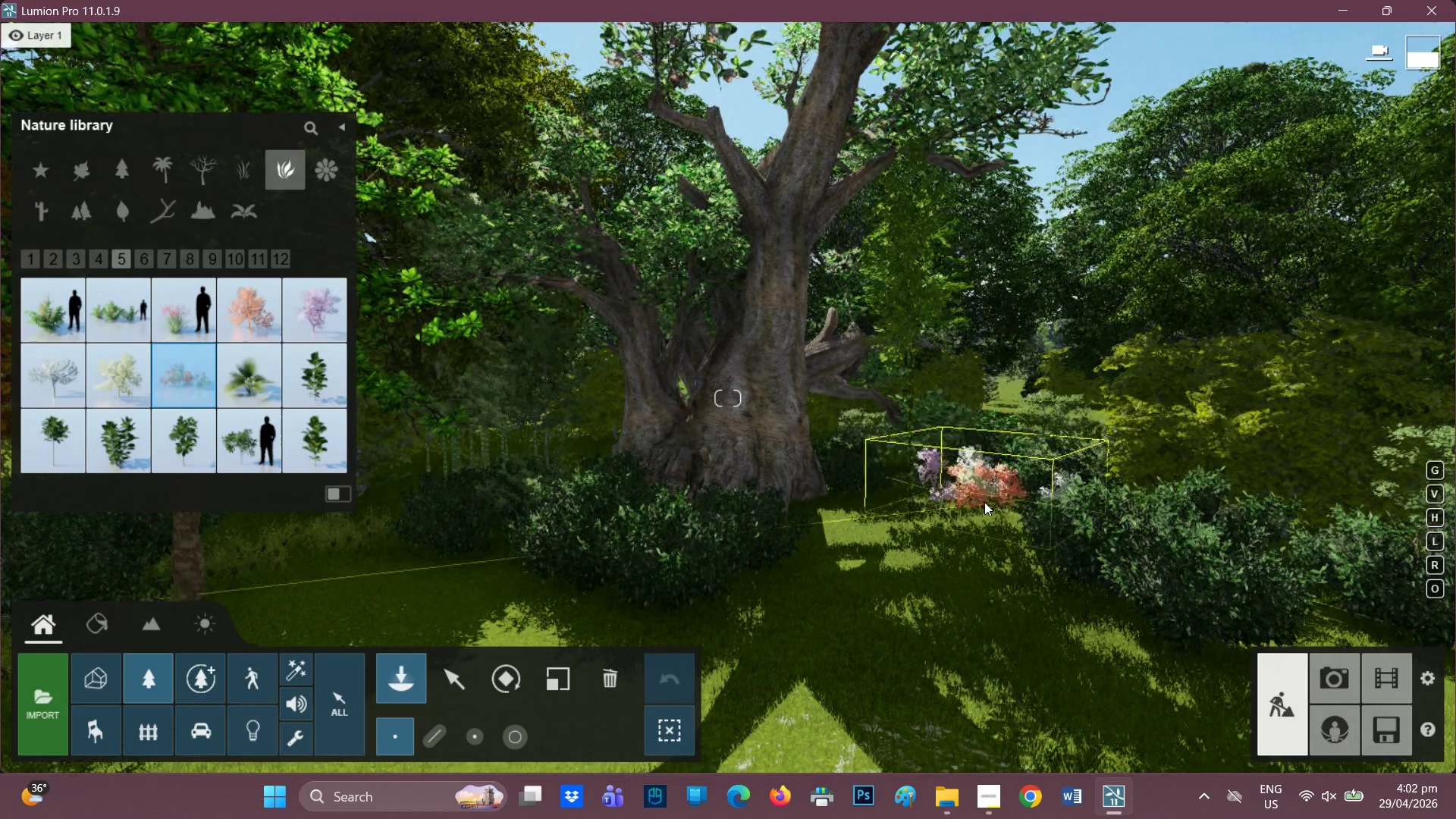 
left_click([1009, 497])
 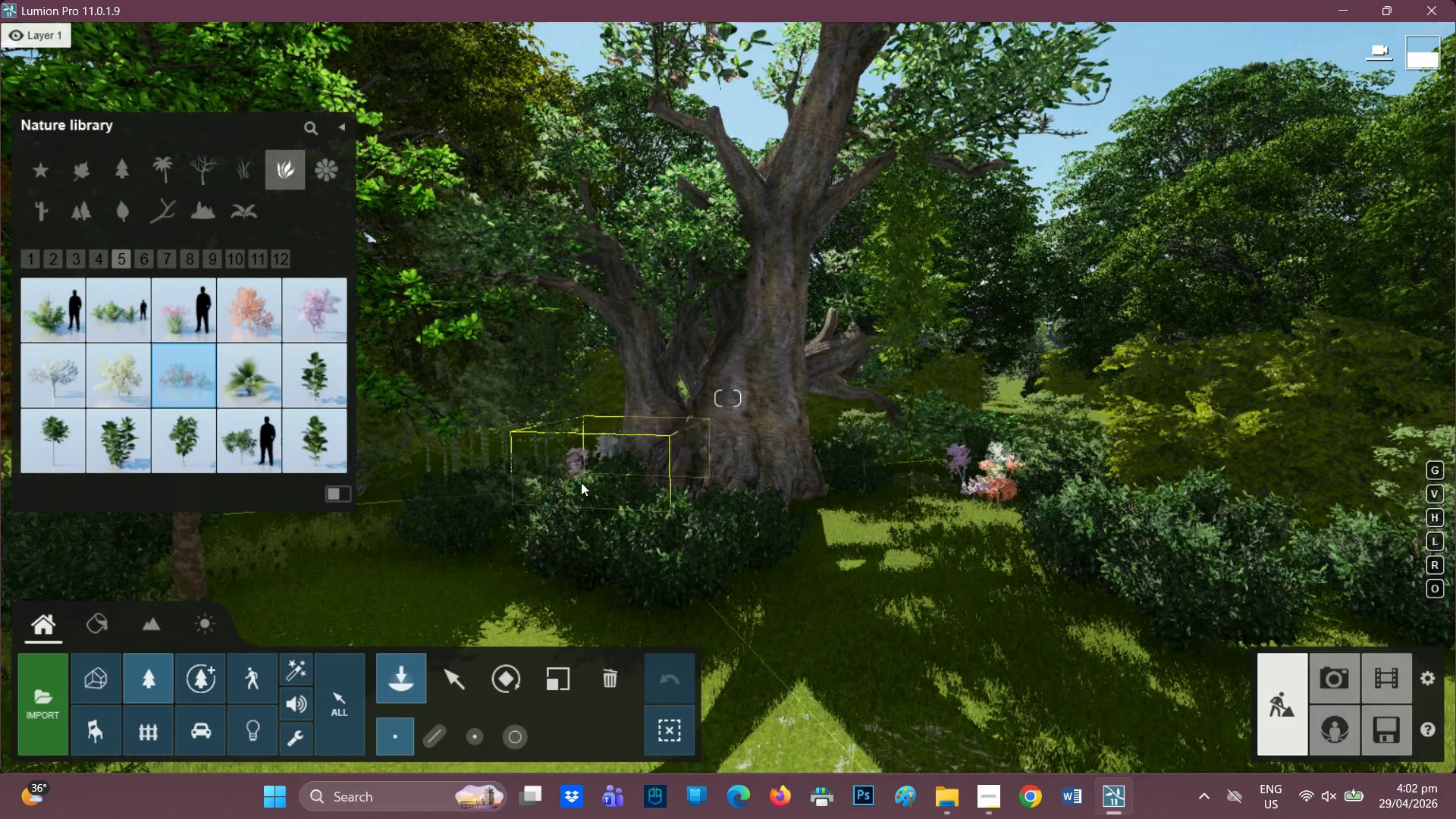 
left_click([555, 482])
 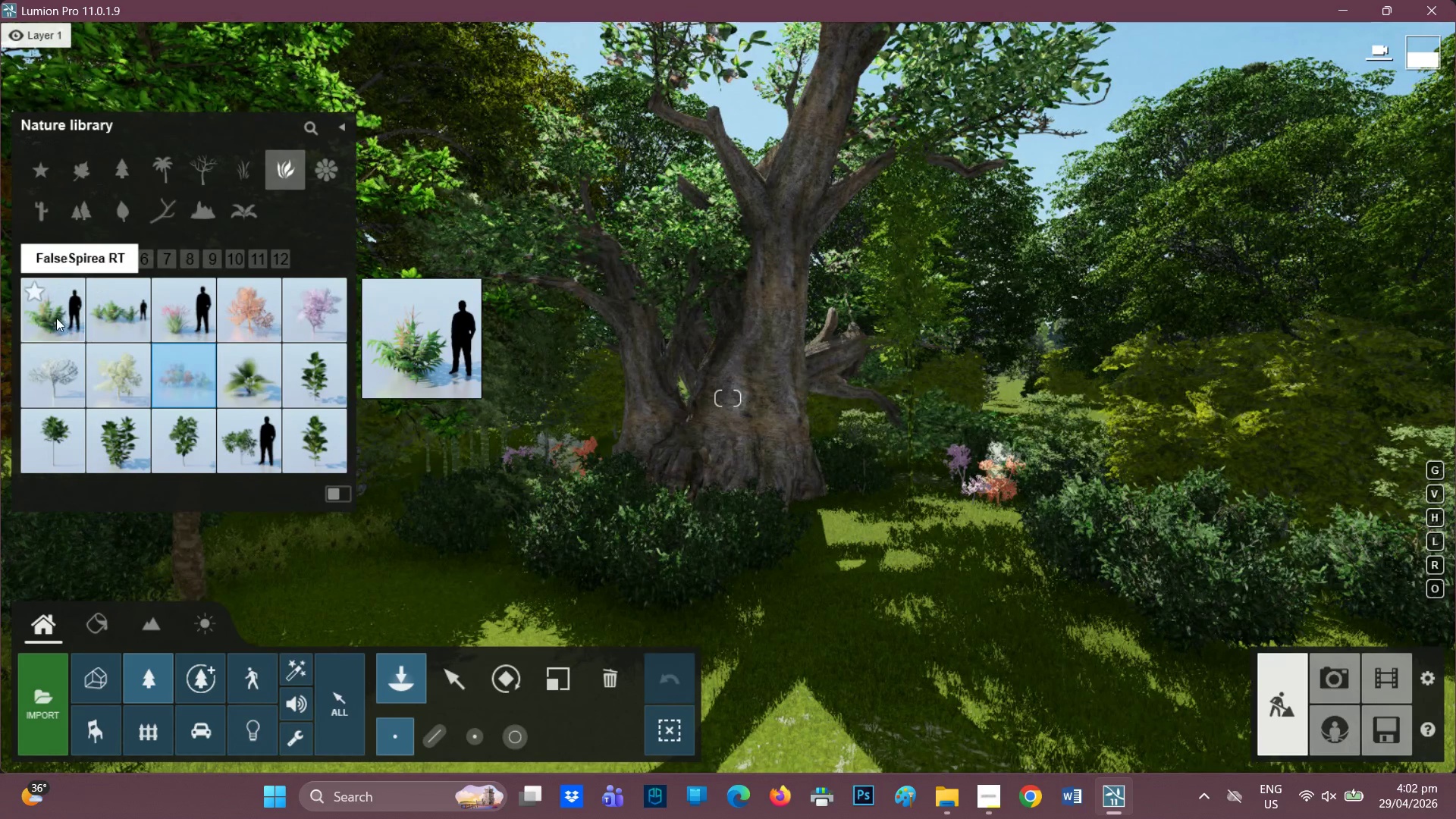 
left_click([55, 319])
 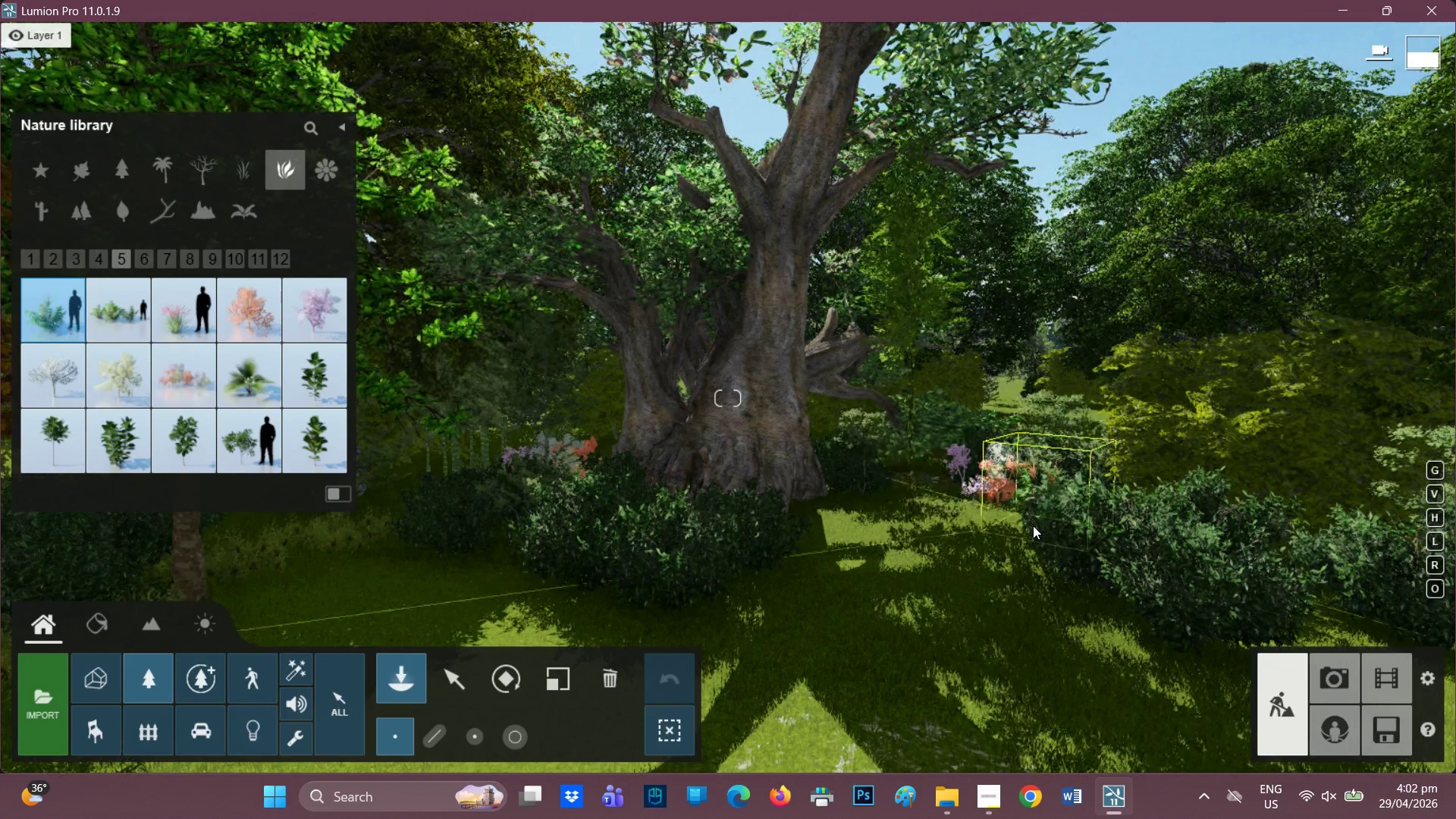 
left_click([1039, 523])
 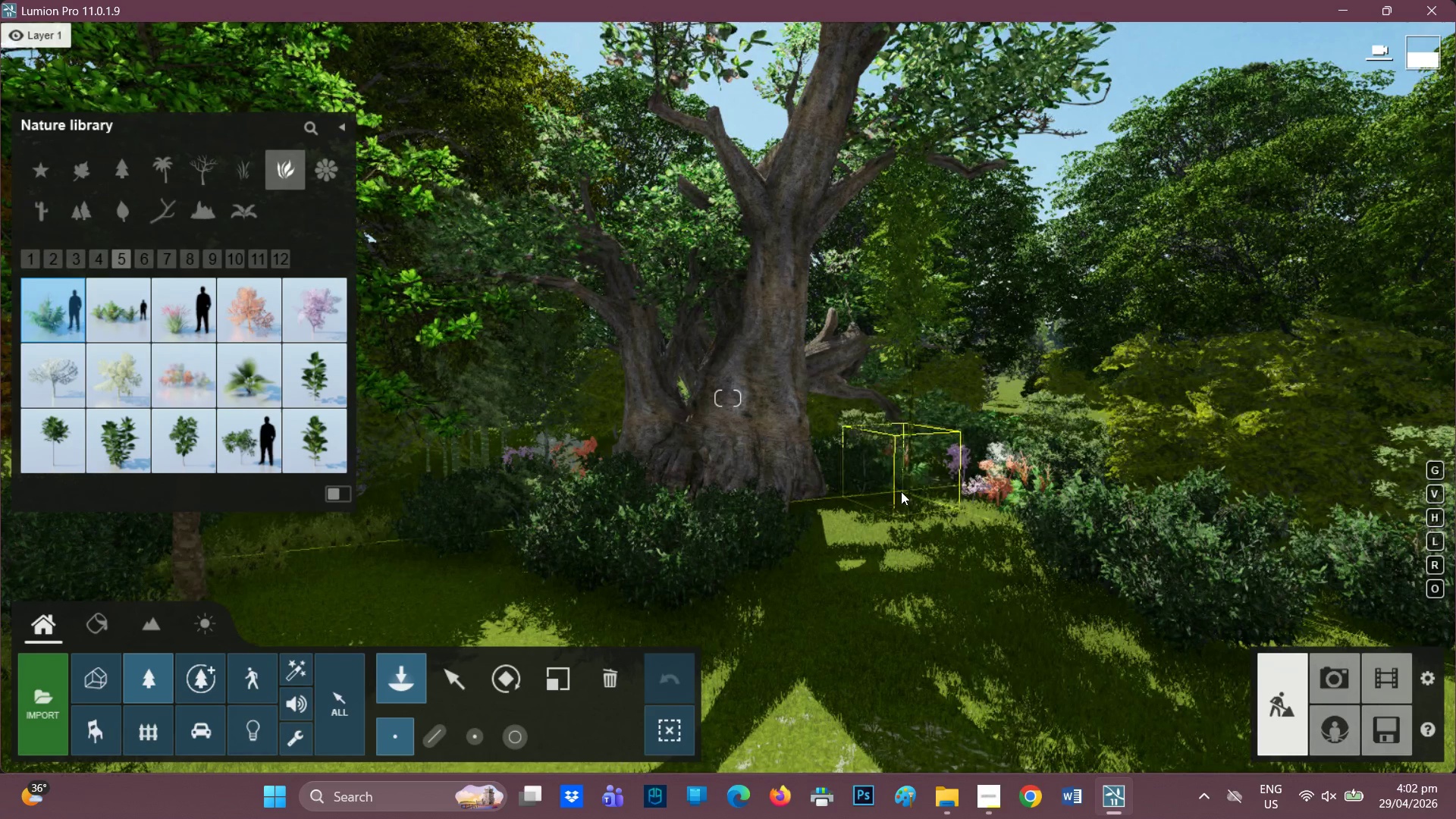 
left_click([902, 491])
 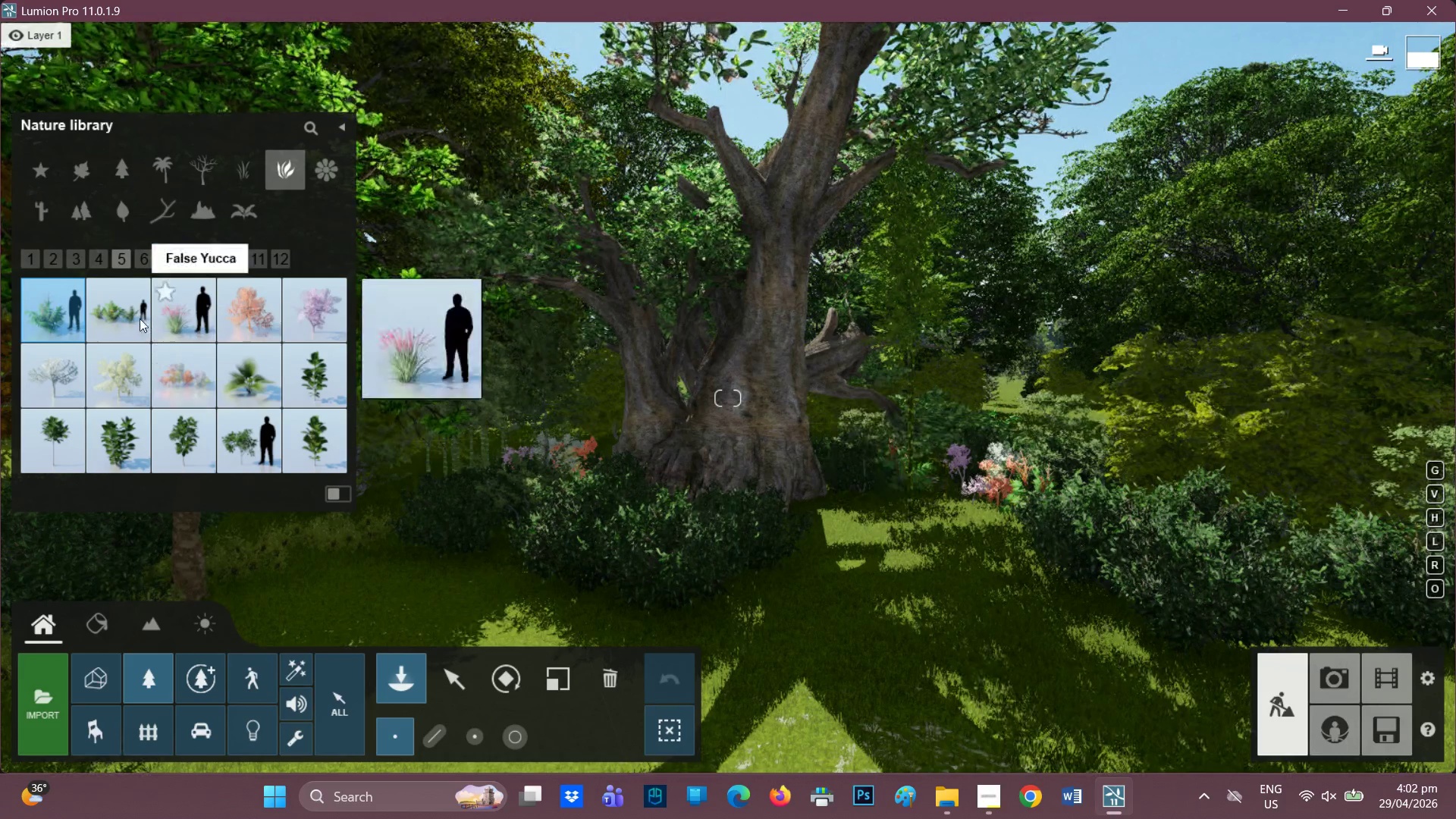 
left_click_drag(start_coordinate=[108, 312], to_coordinate=[113, 315])
 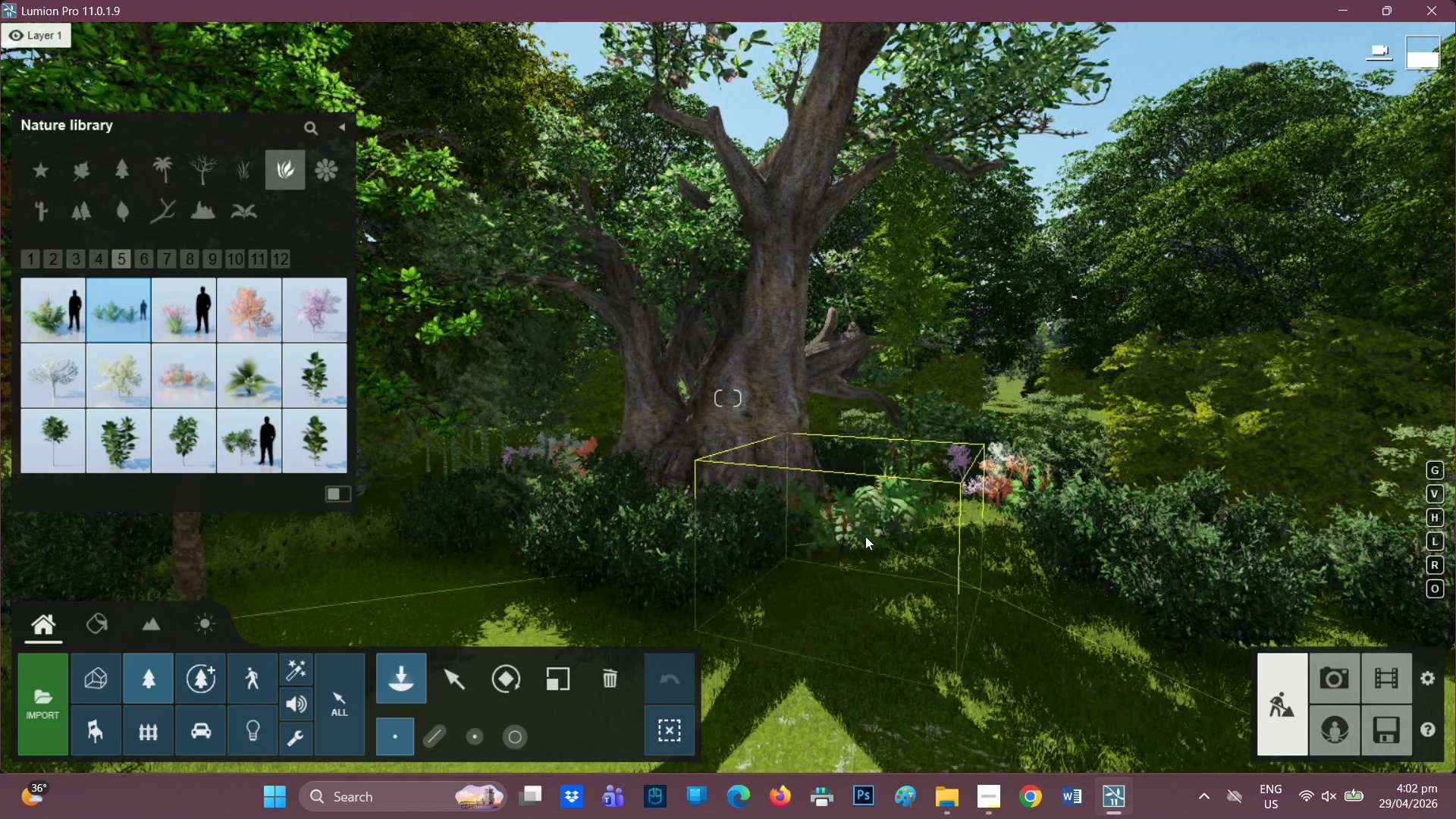 
left_click([864, 537])
 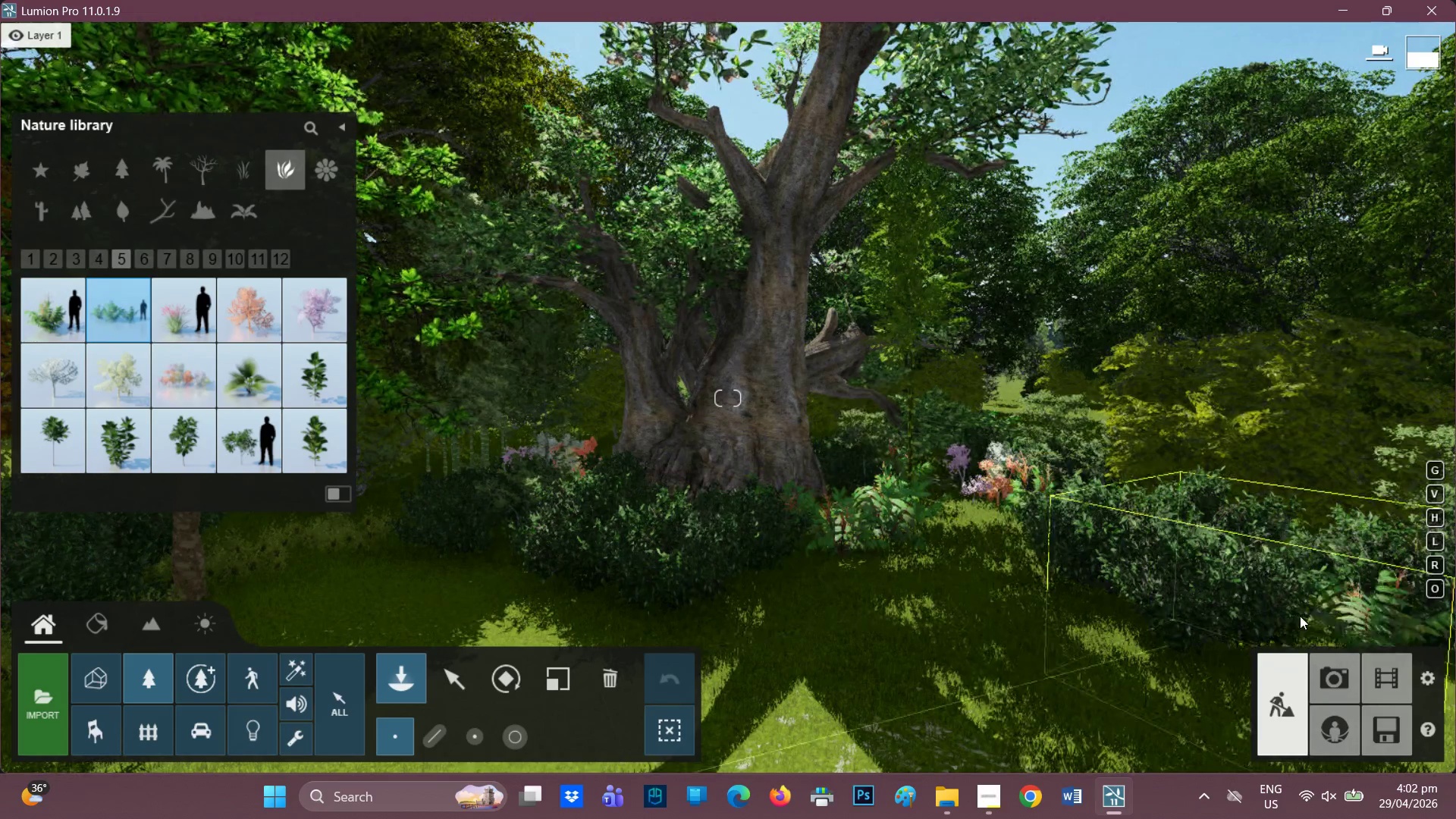 
left_click([1324, 631])
 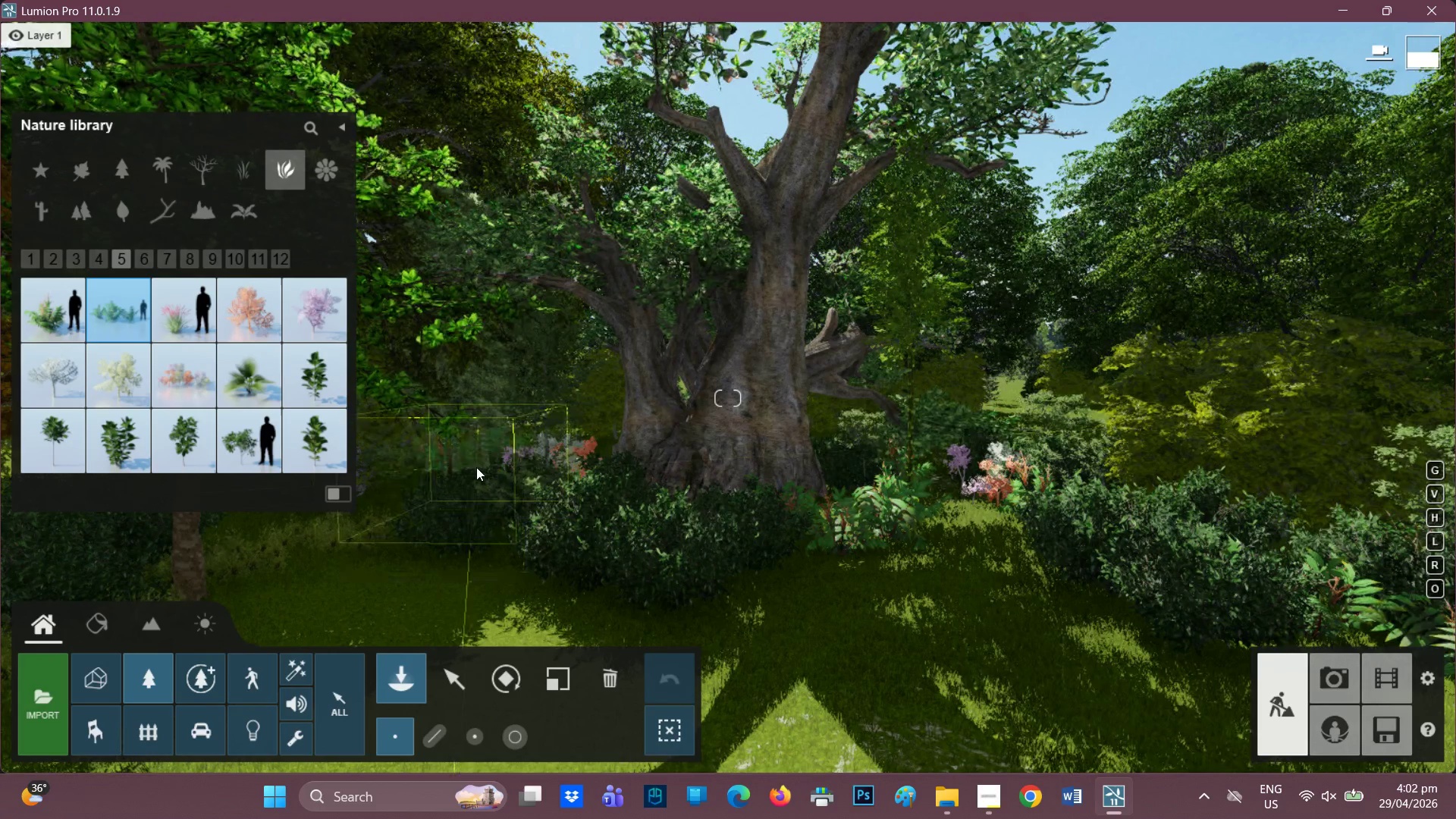 
left_click([484, 473])
 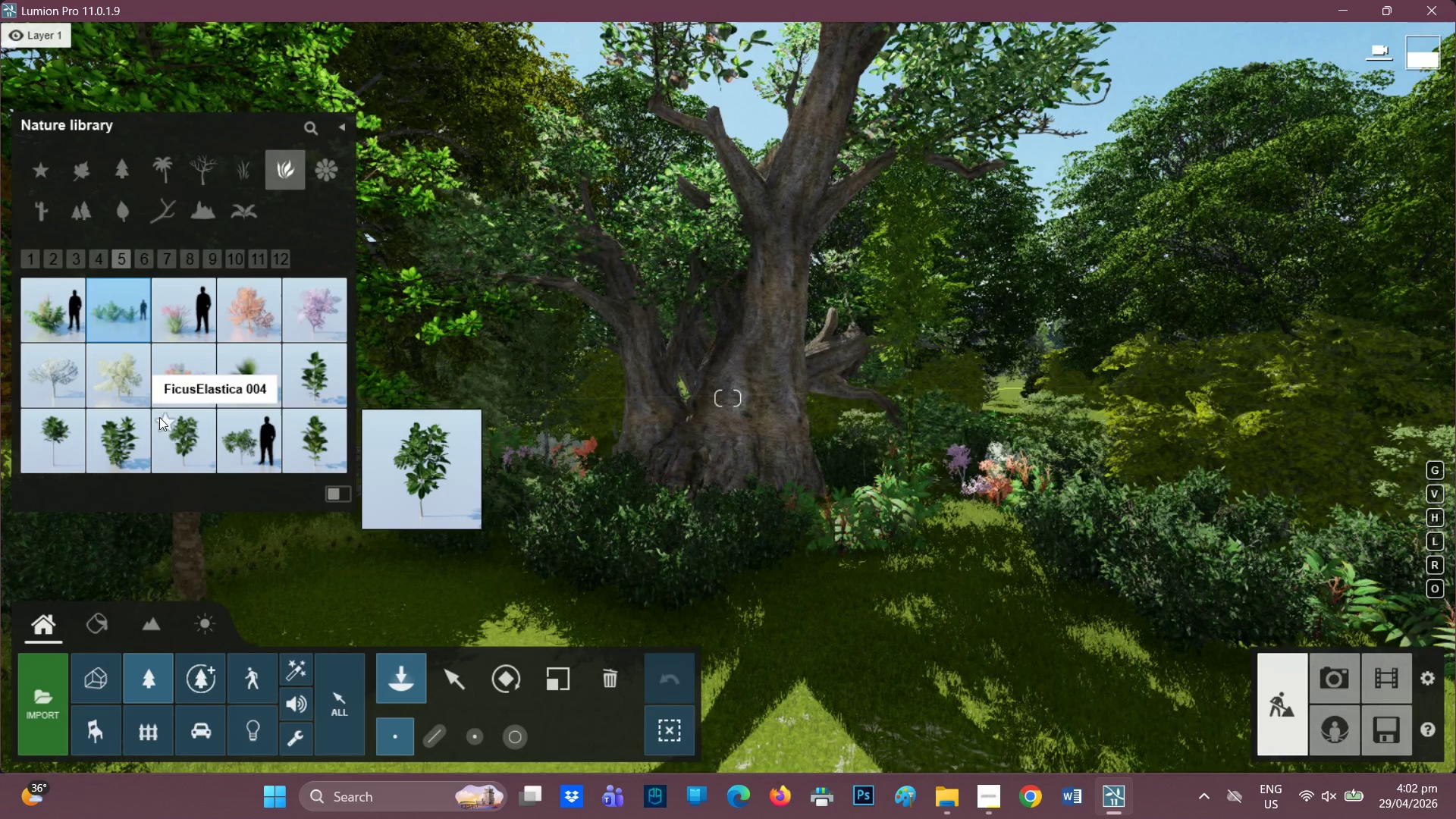 
left_click_drag(start_coordinate=[130, 442], to_coordinate=[135, 443])
 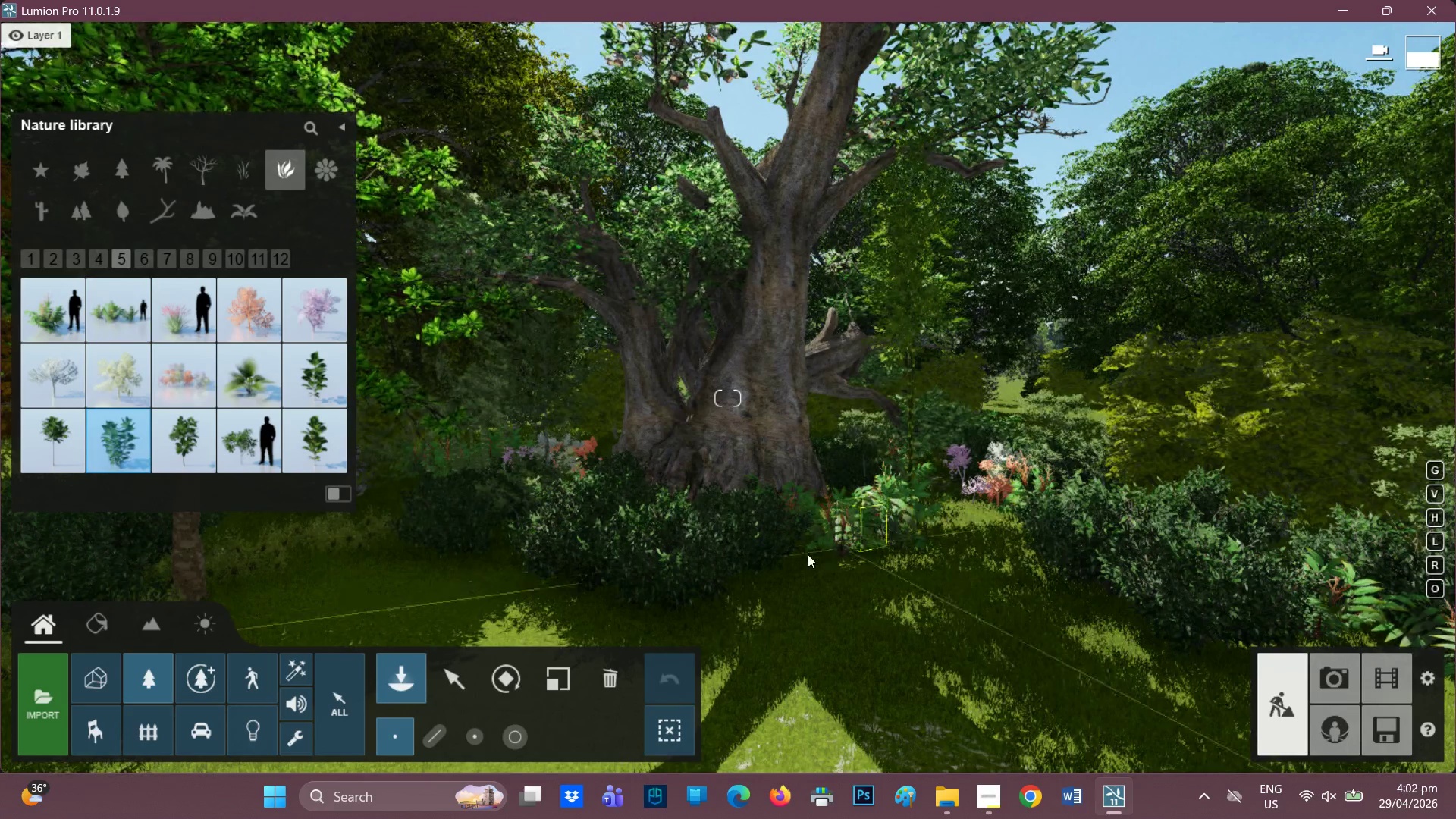 
left_click([802, 554])
 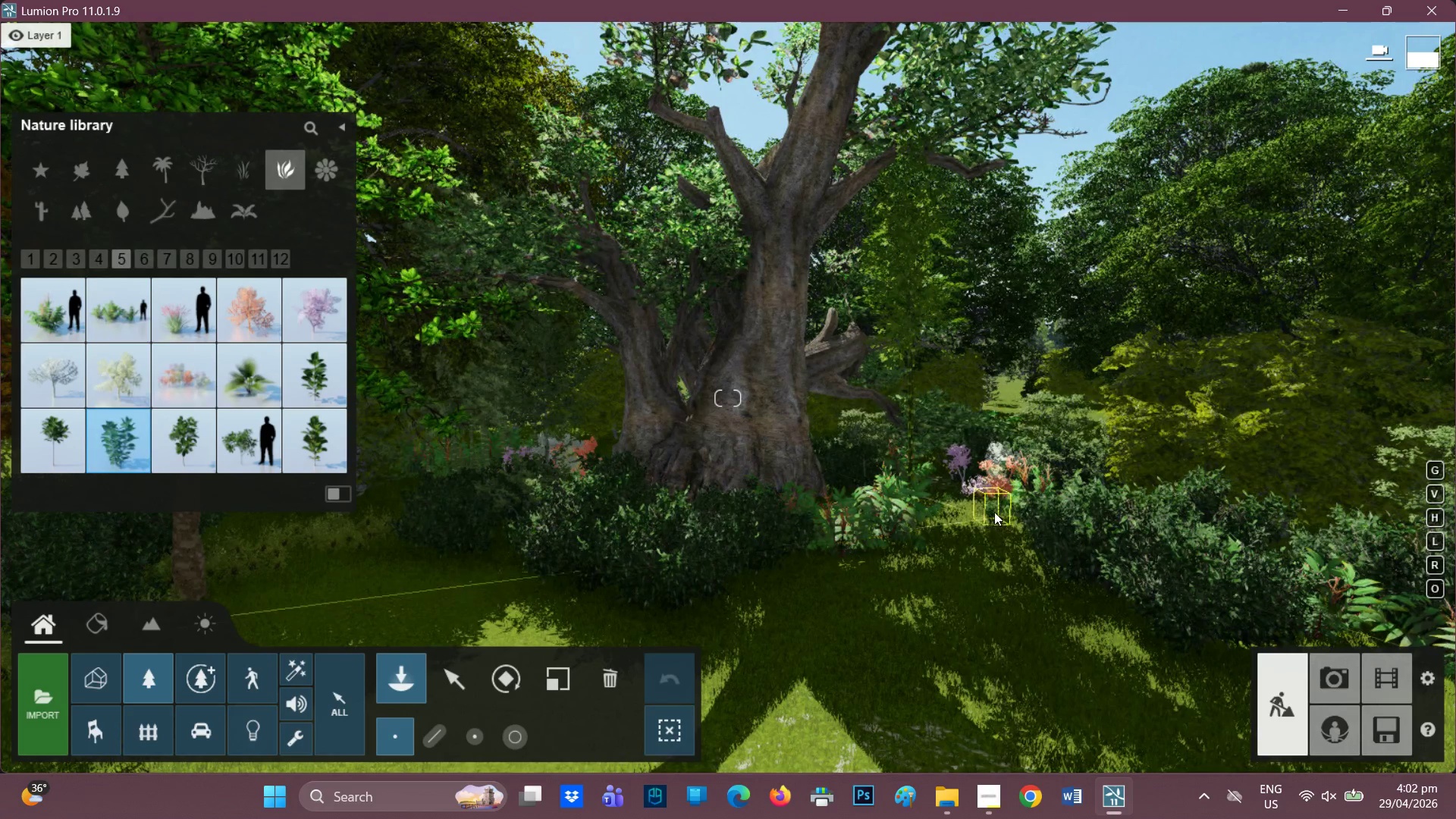 
left_click([994, 510])
 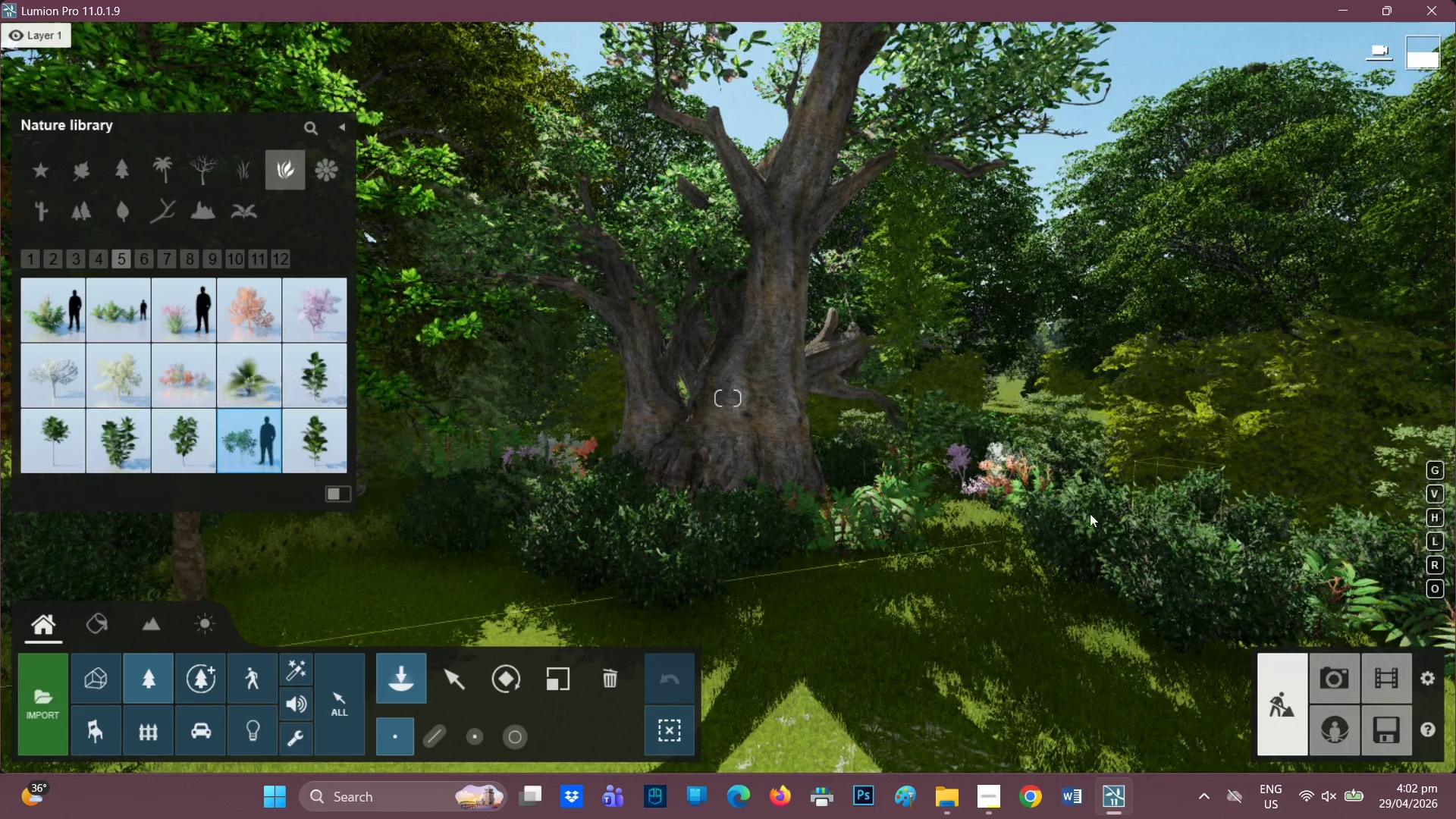 
left_click([956, 512])
 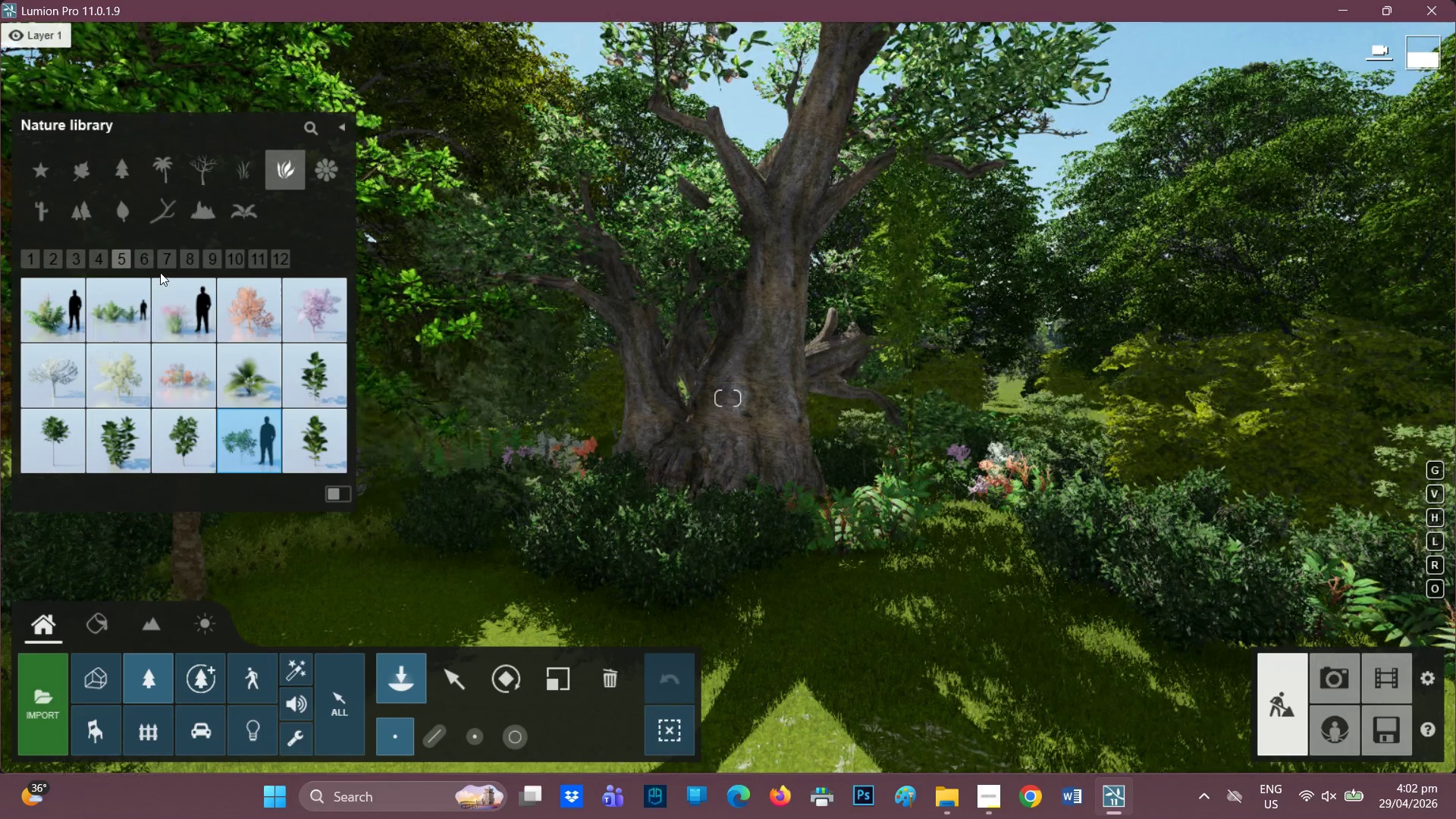 
left_click([152, 268])
 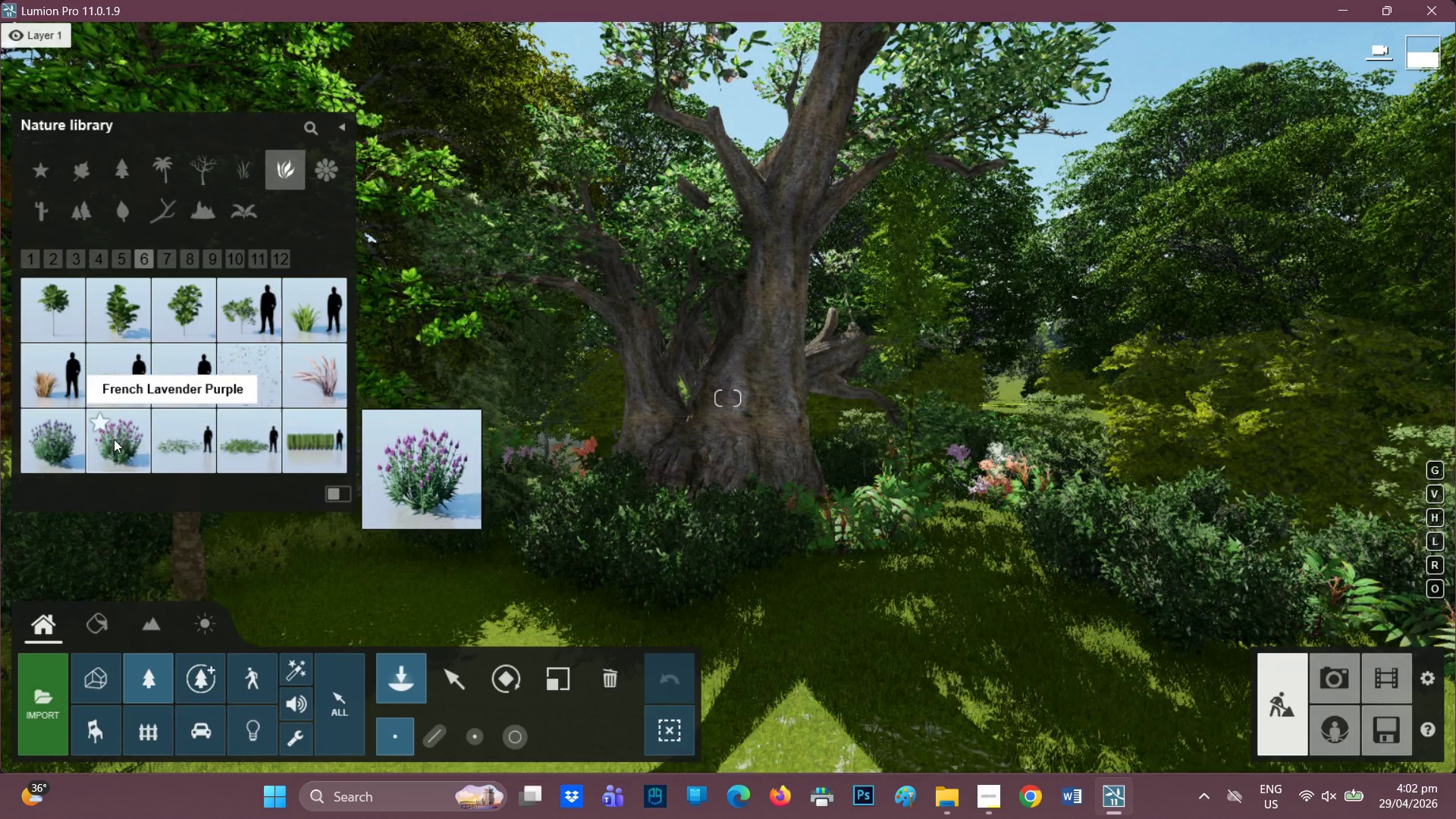 
left_click_drag(start_coordinate=[122, 446], to_coordinate=[123, 450])
 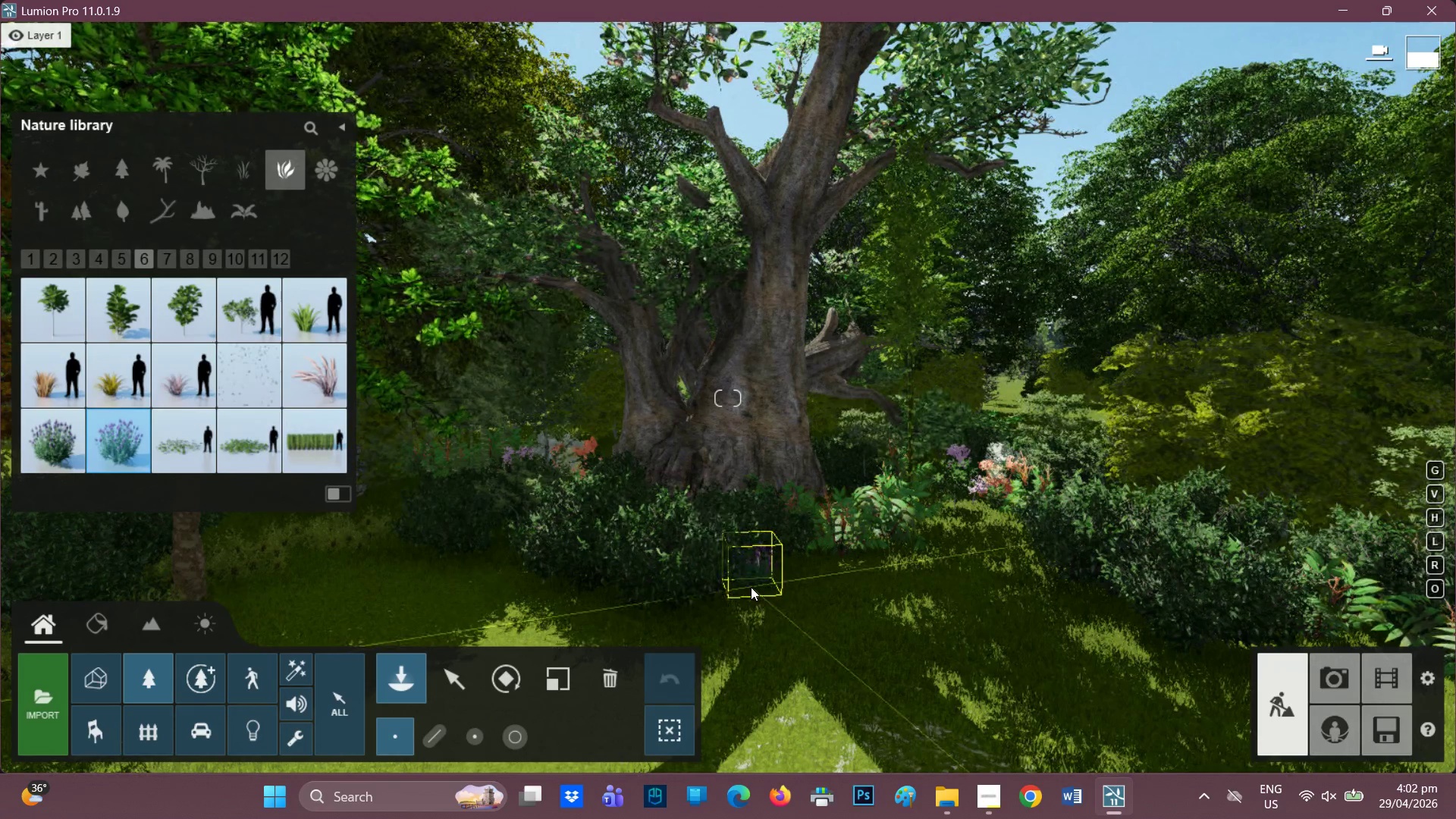 
left_click([751, 587])
 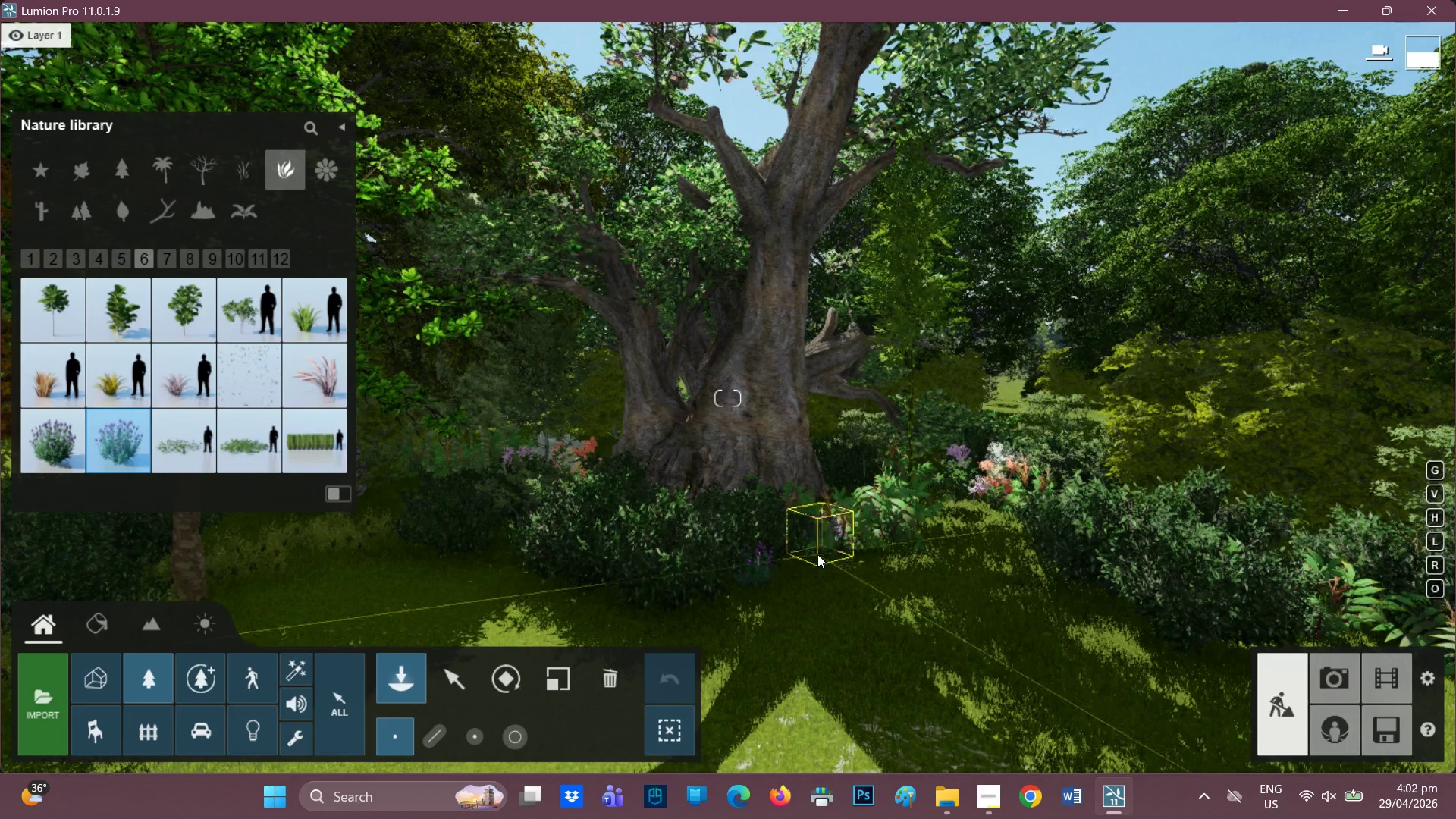 
left_click([799, 555])
 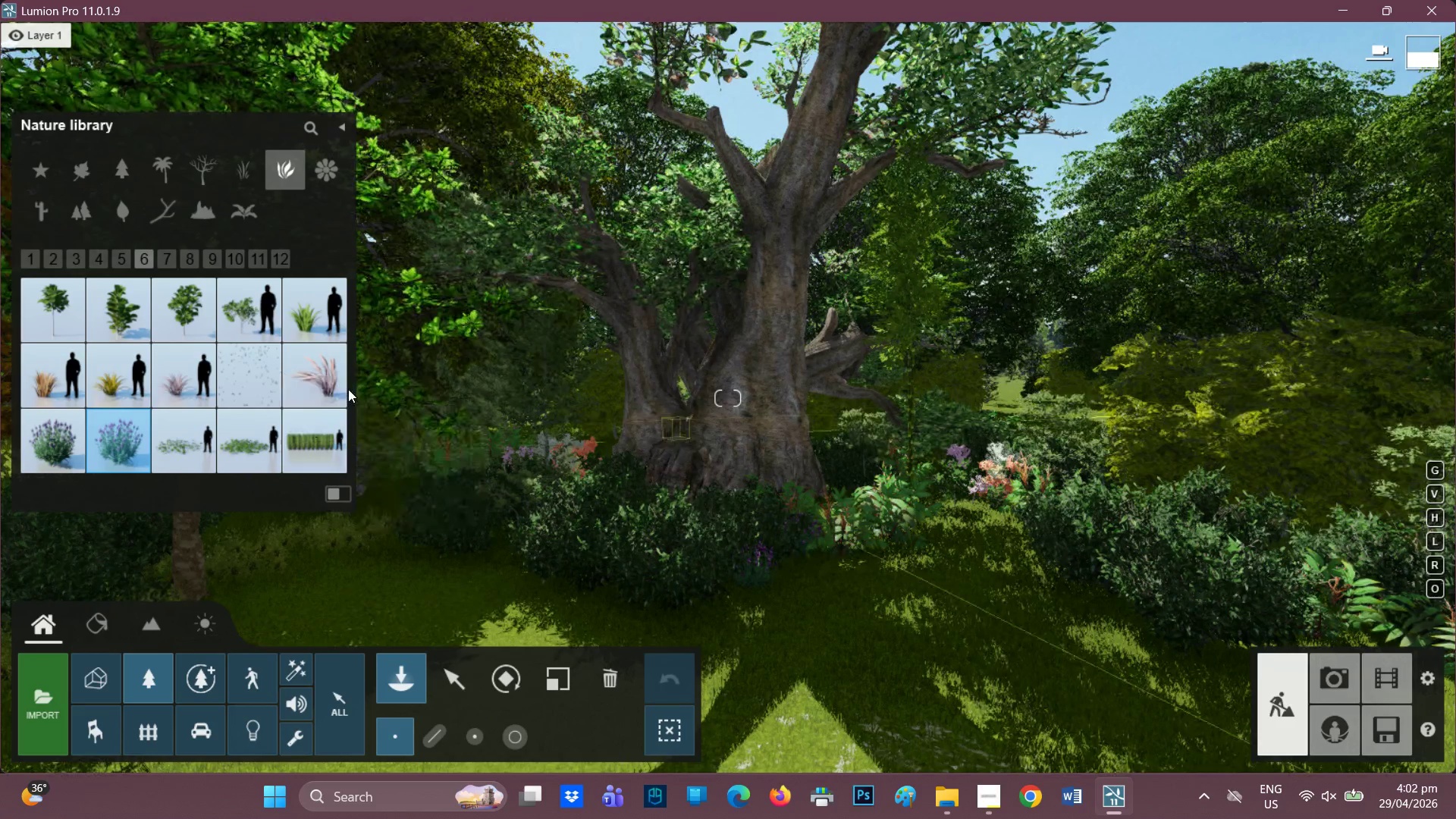 
left_click([337, 387])
 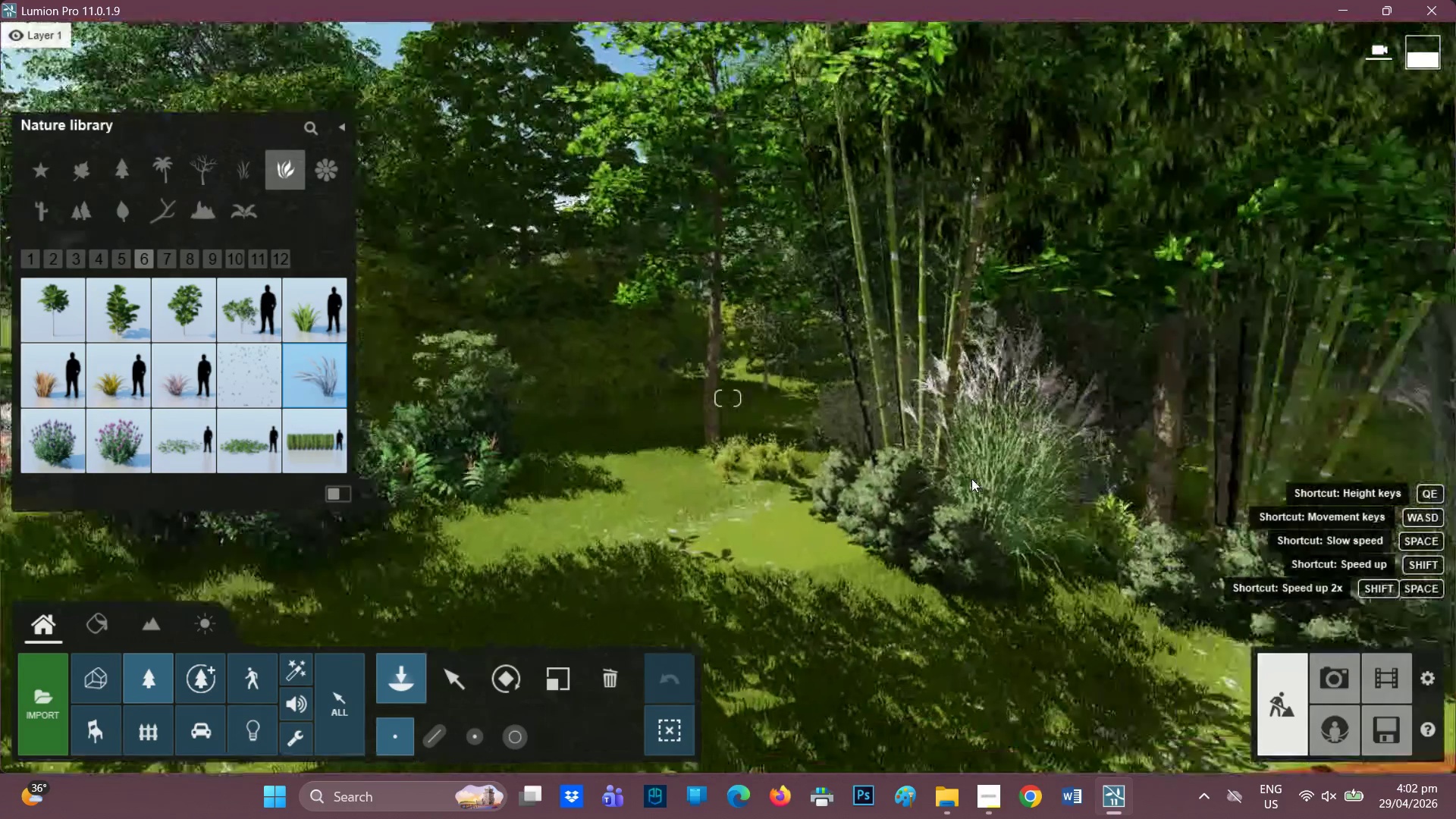 
wait(7.23)
 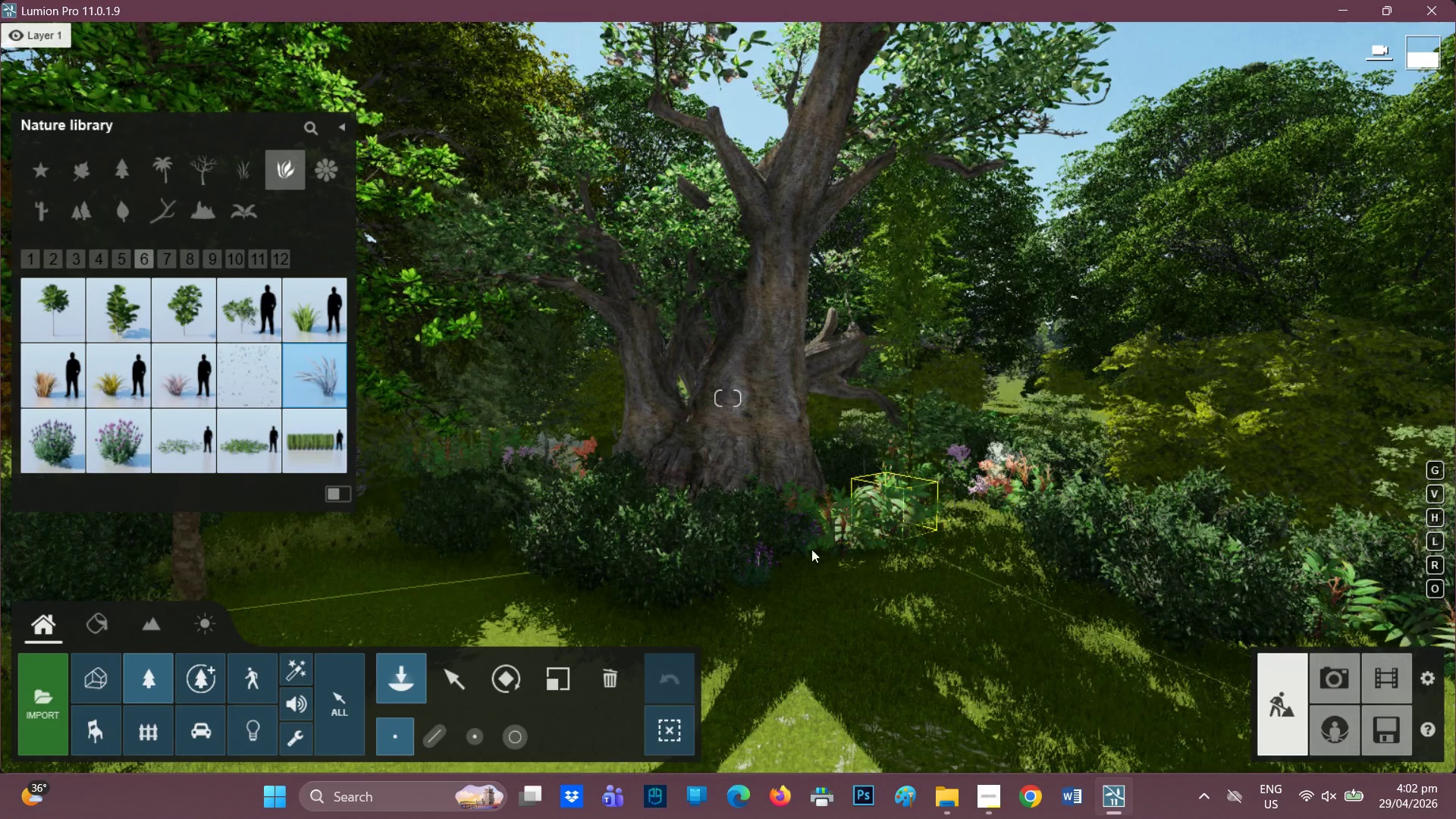 
left_click([876, 470])
 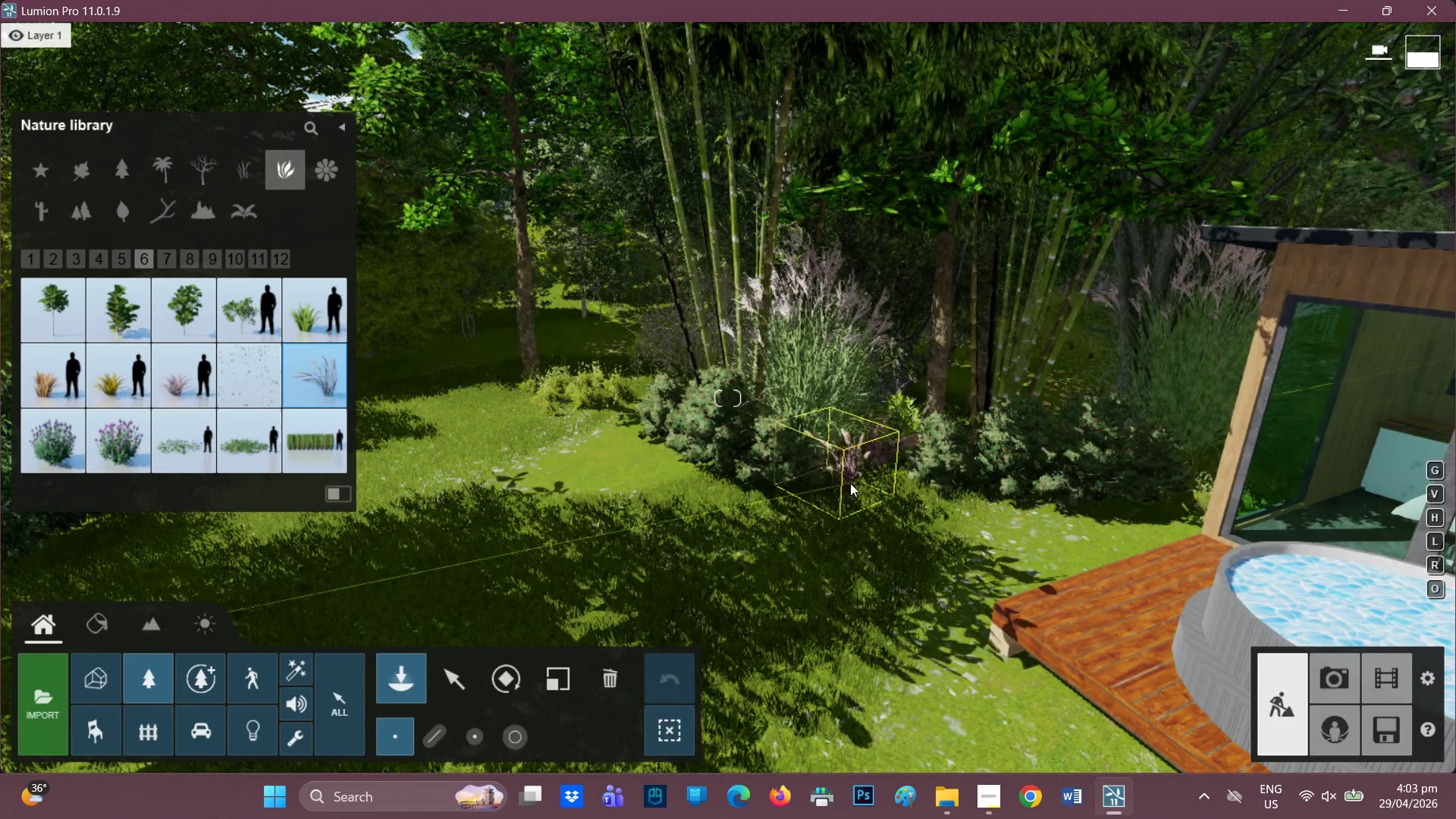 
left_click([855, 482])
 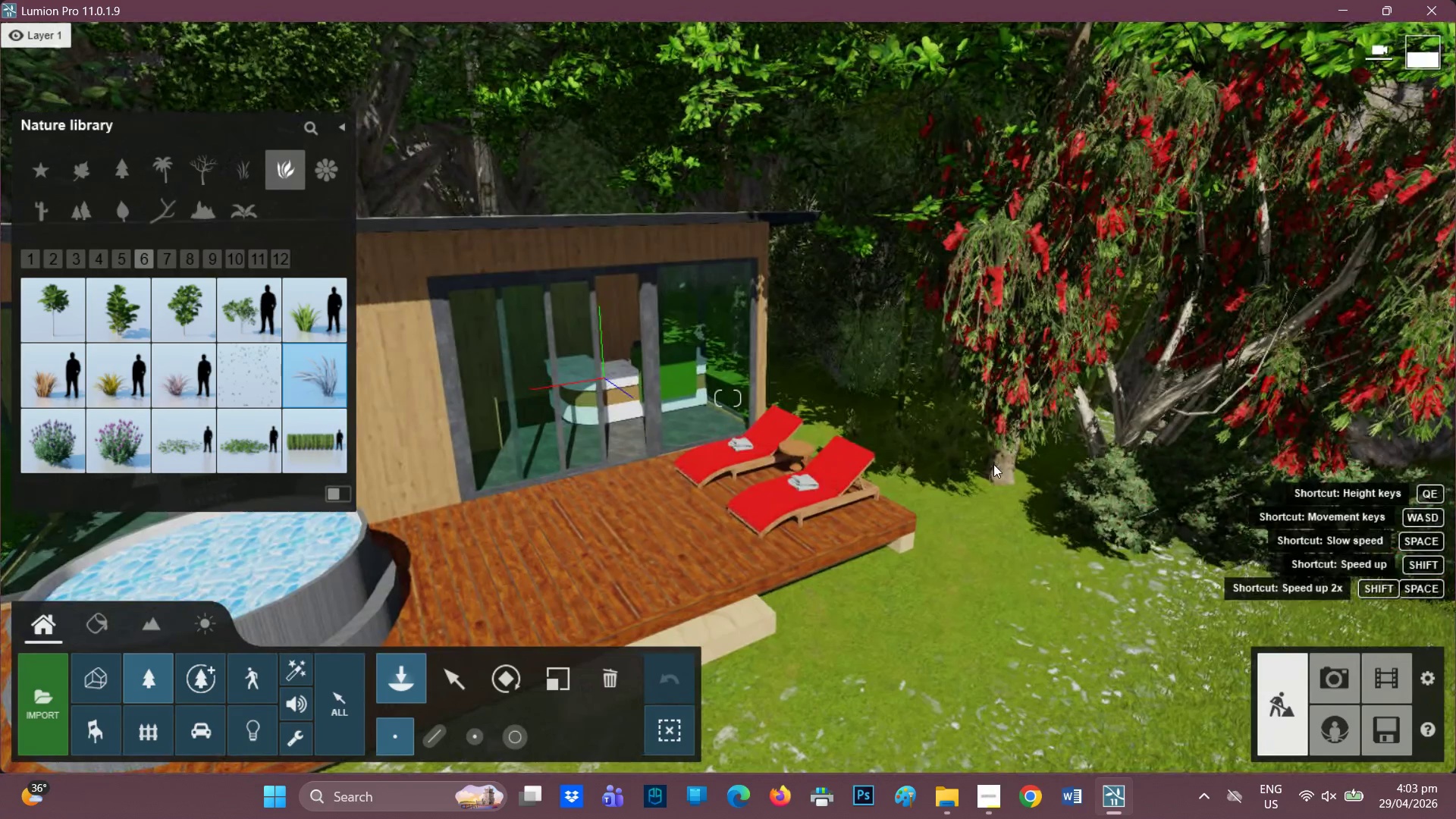 
wait(5.22)
 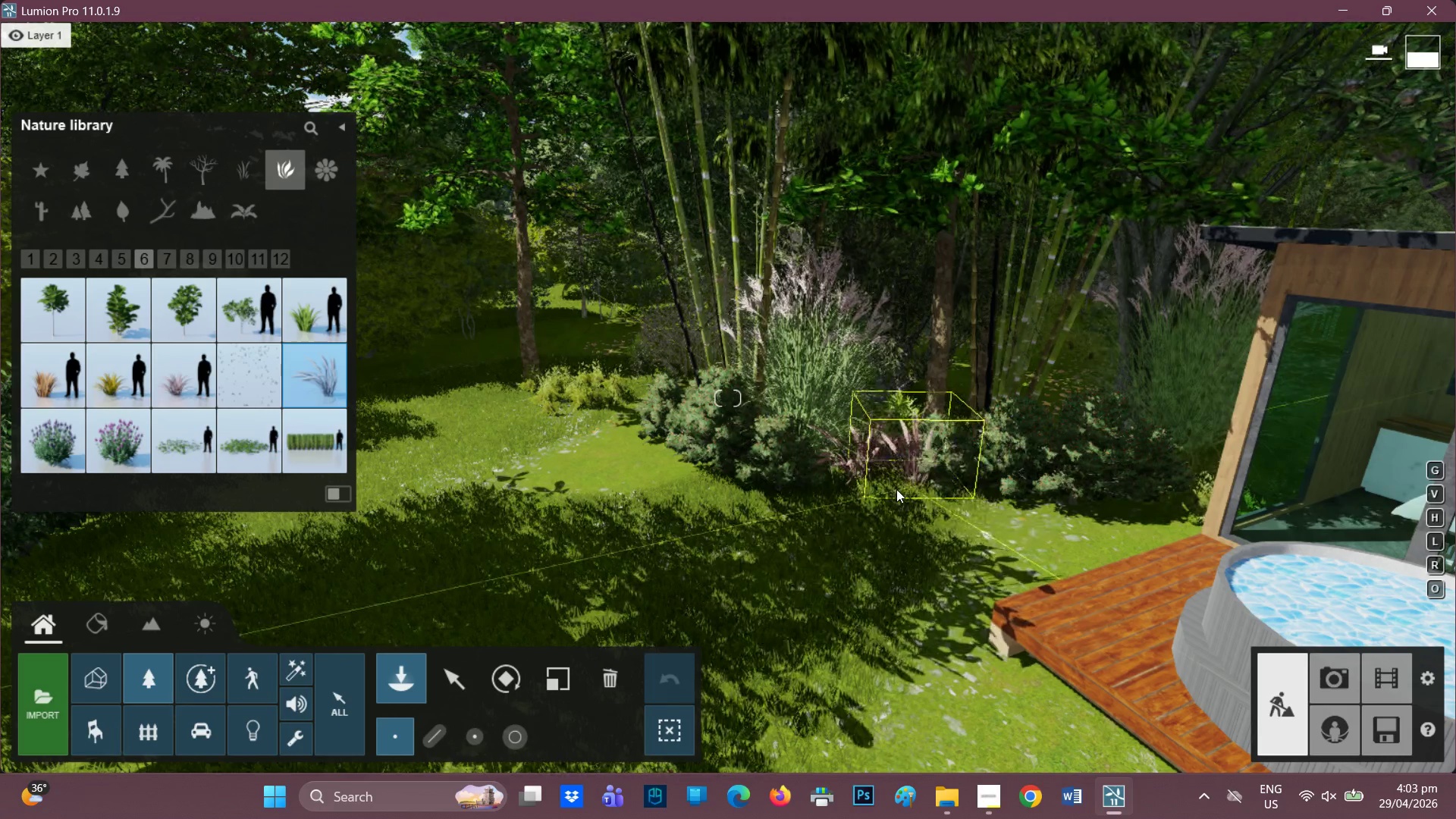 
left_click_drag(start_coordinate=[108, 429], to_coordinate=[123, 432])
 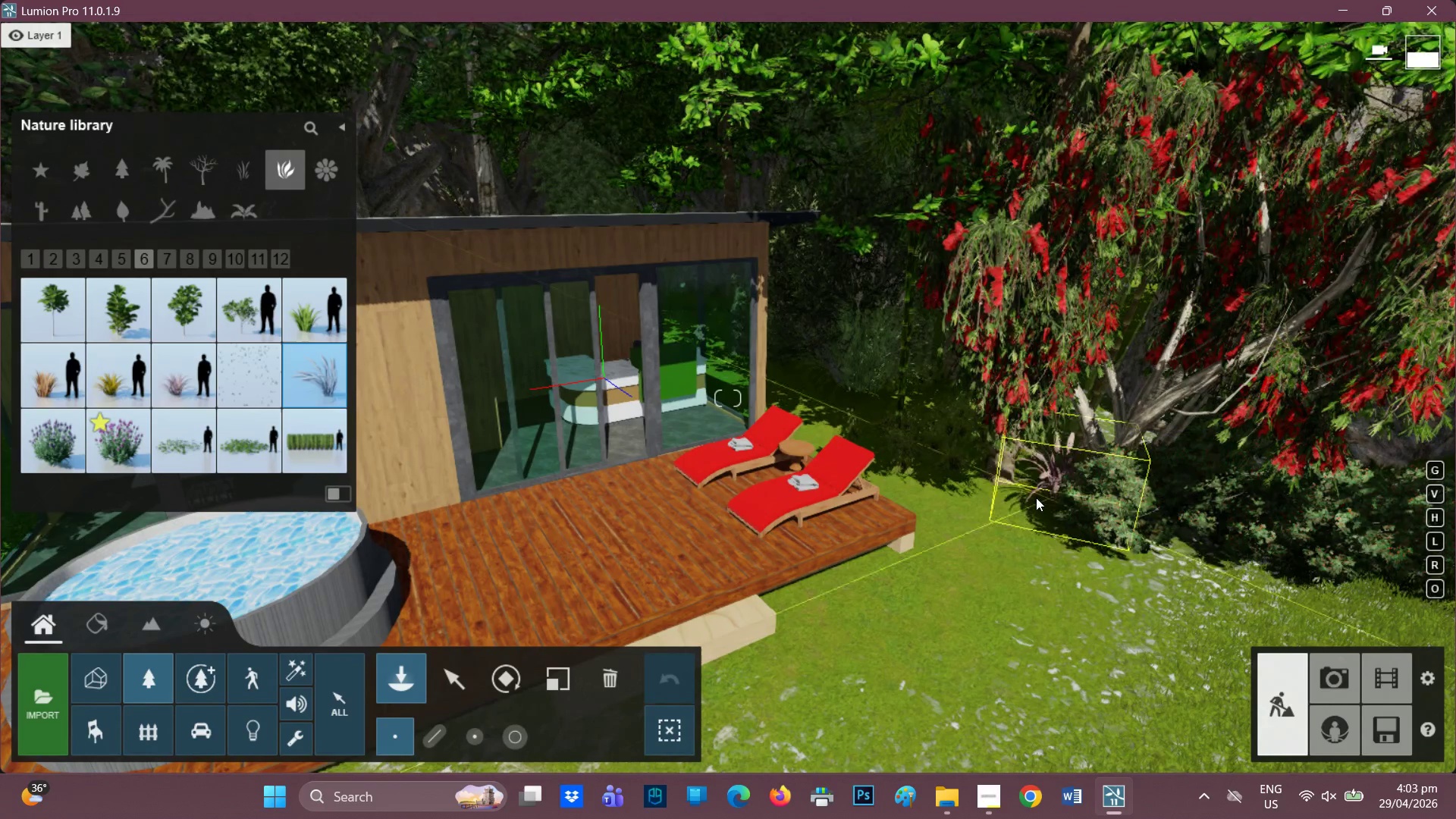 
left_click([1029, 496])
 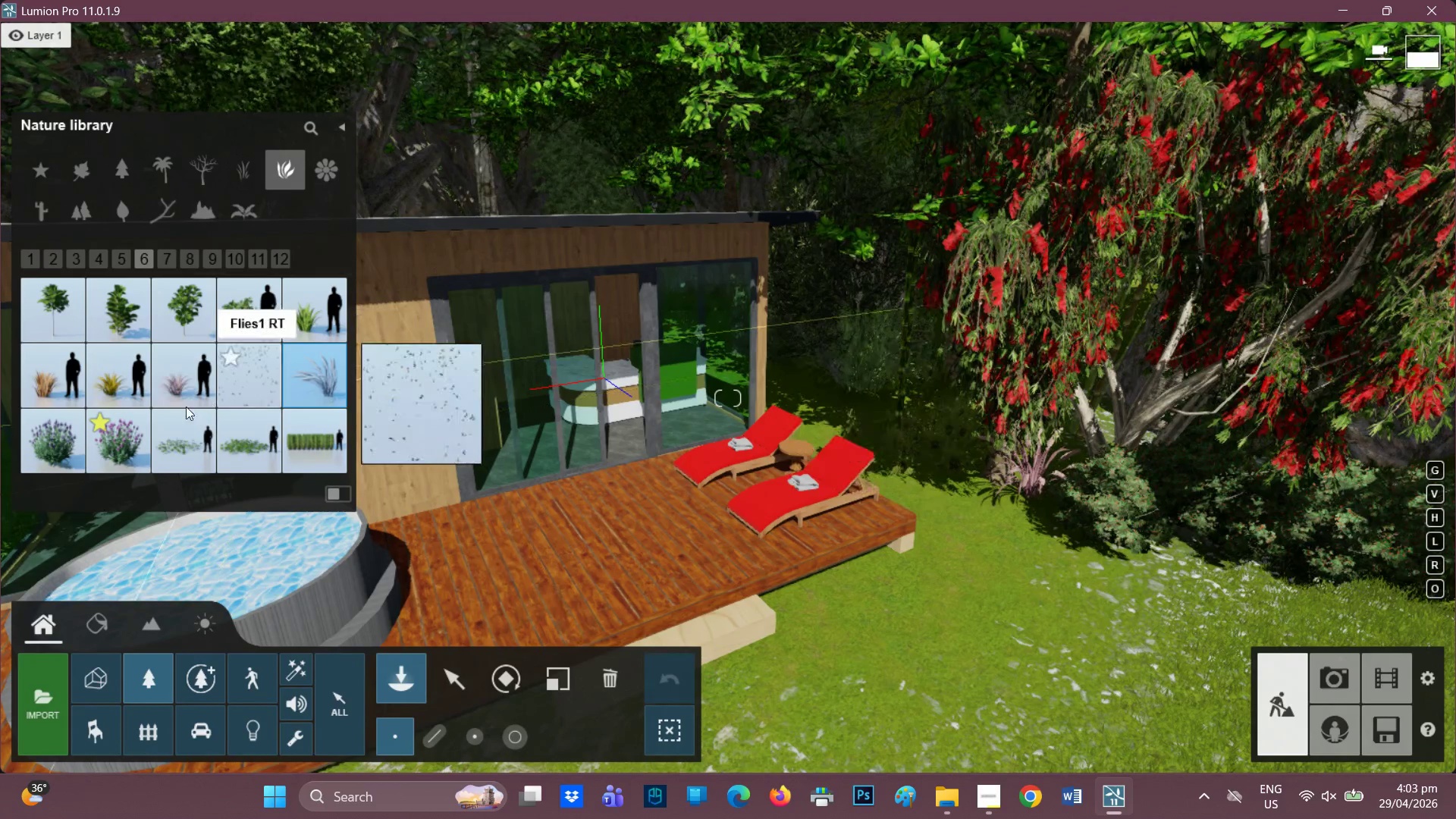 
left_click([131, 453])
 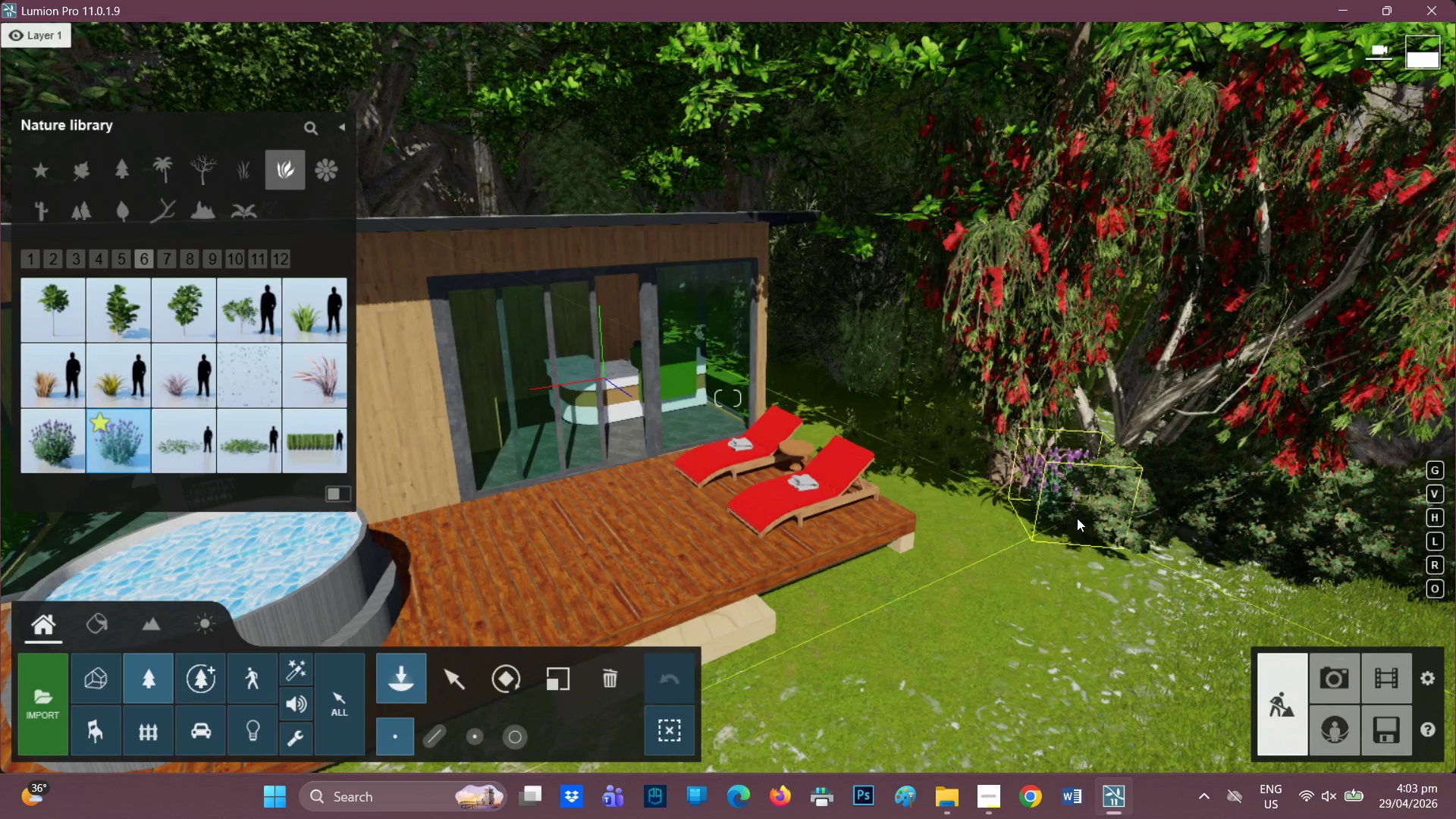 
left_click([1078, 518])
 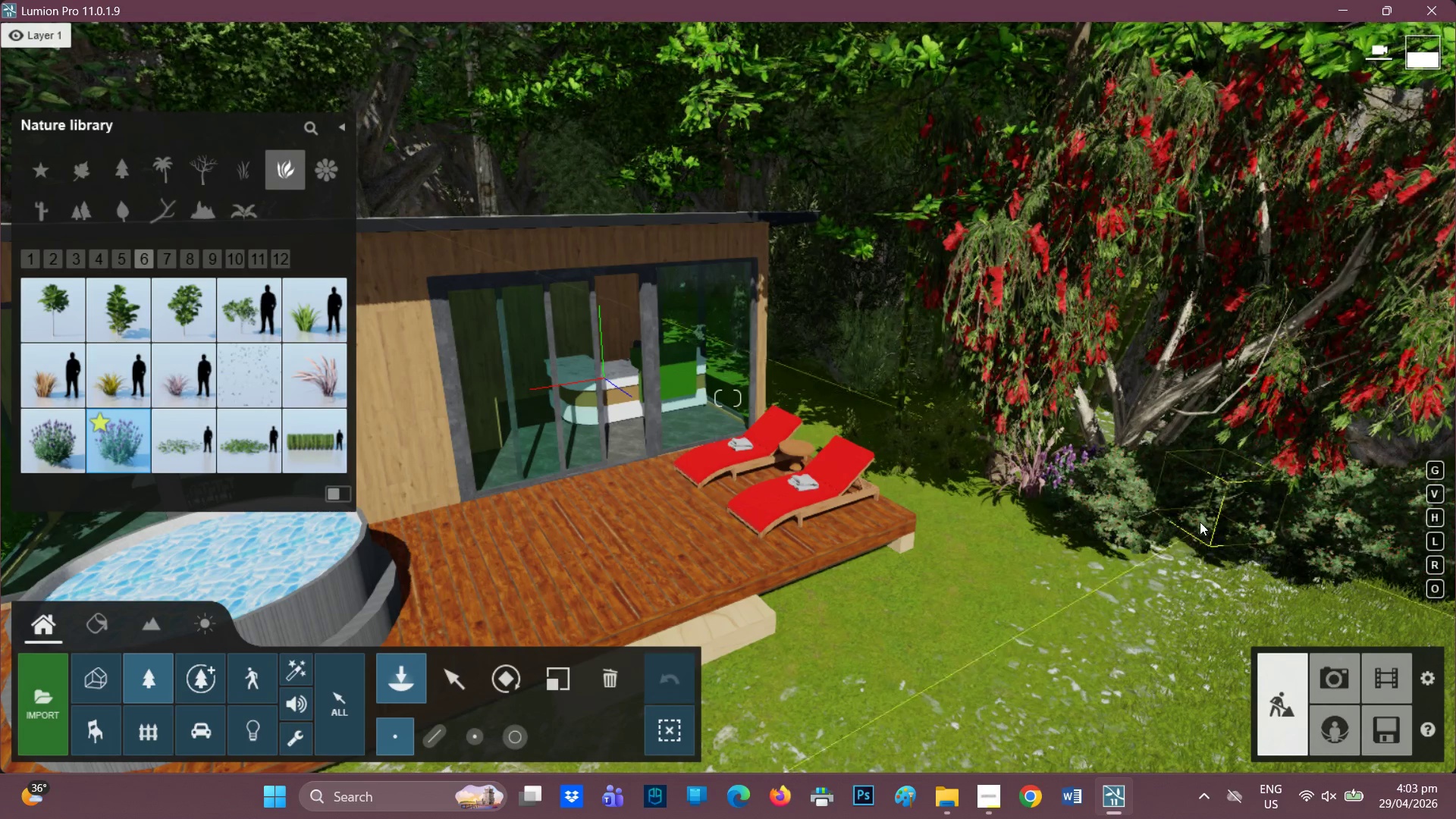 
left_click([1192, 520])
 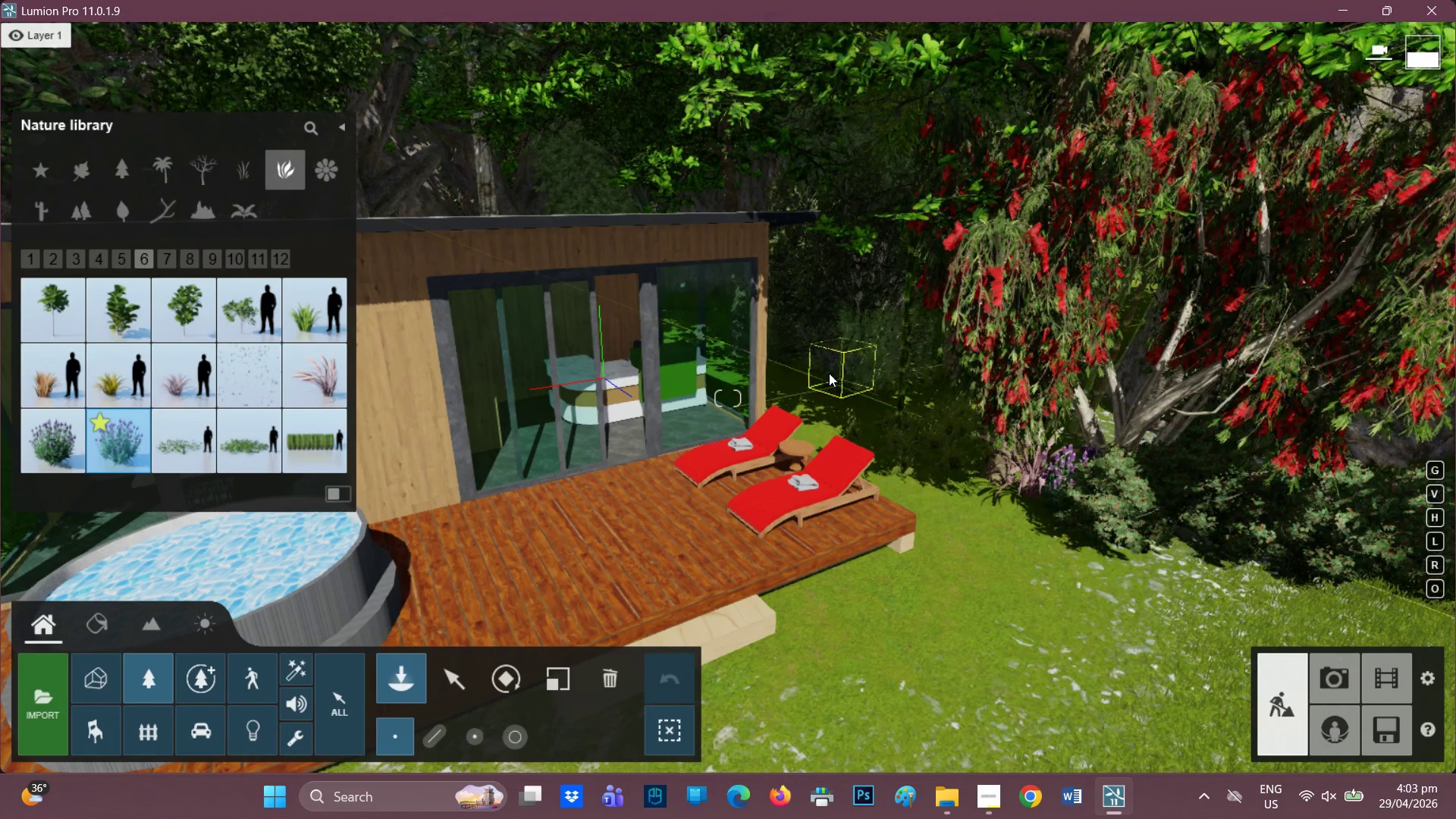 
left_click([827, 369])
 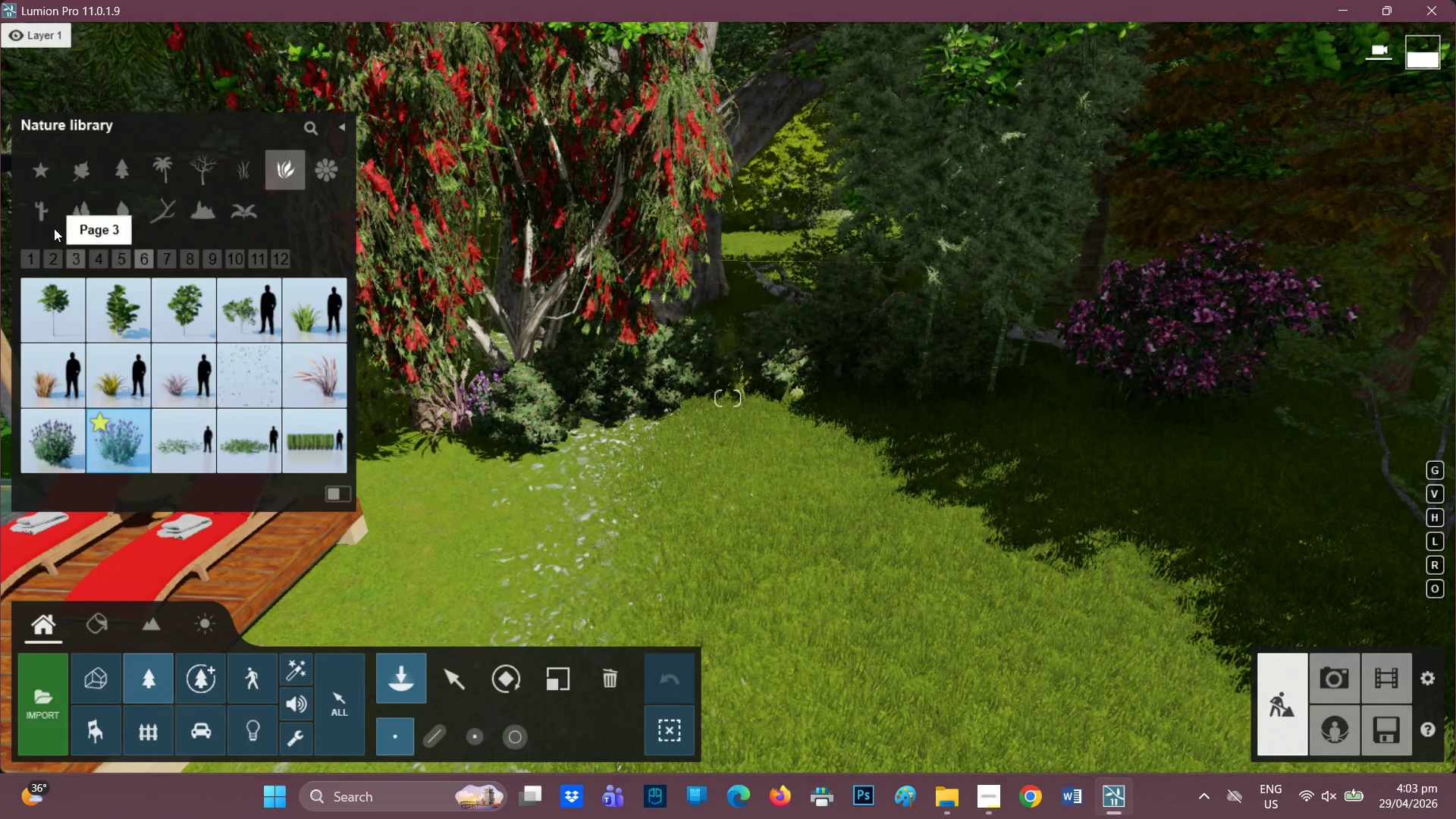 
left_click([164, 304])
 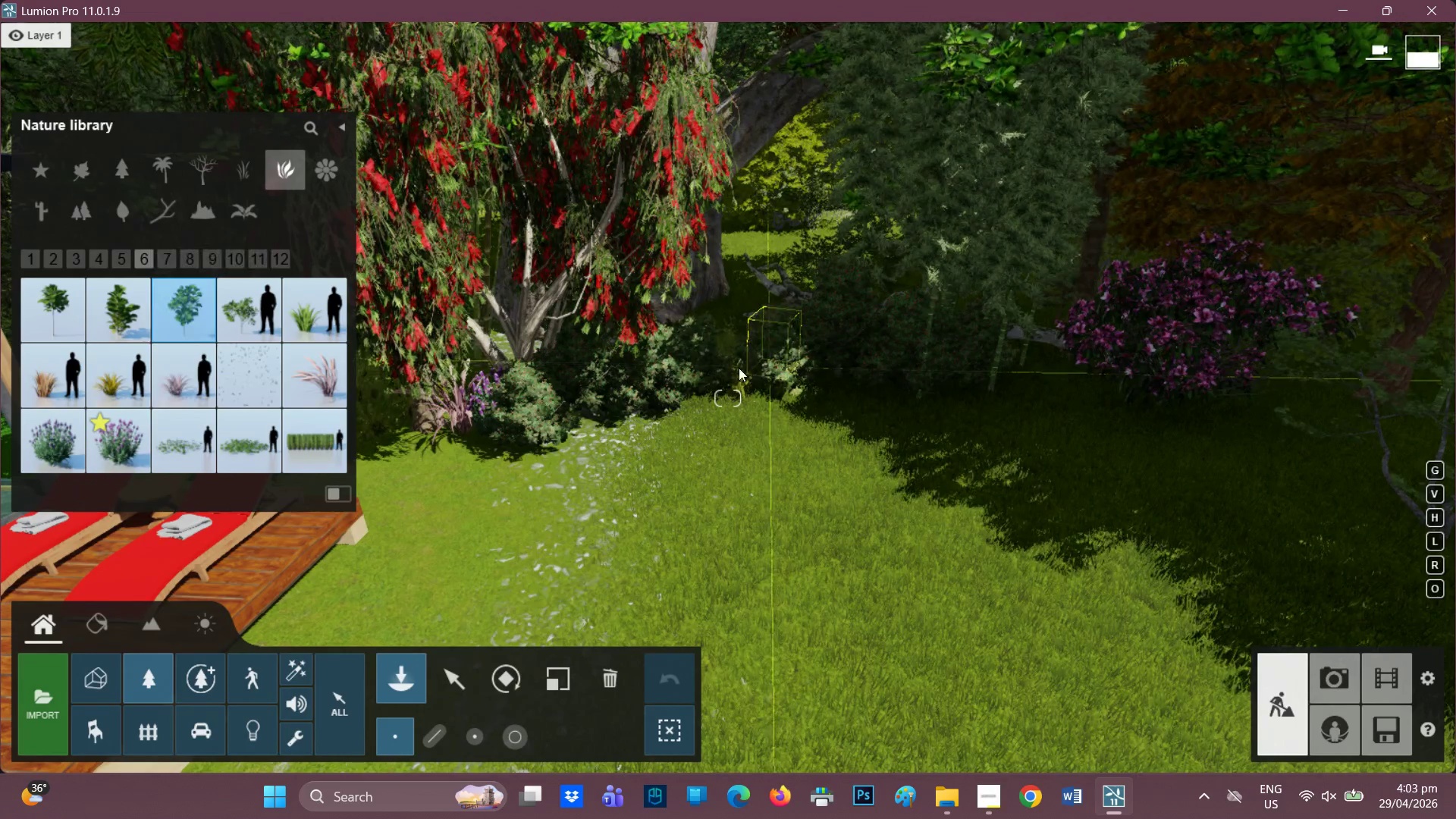 
left_click([736, 376])
 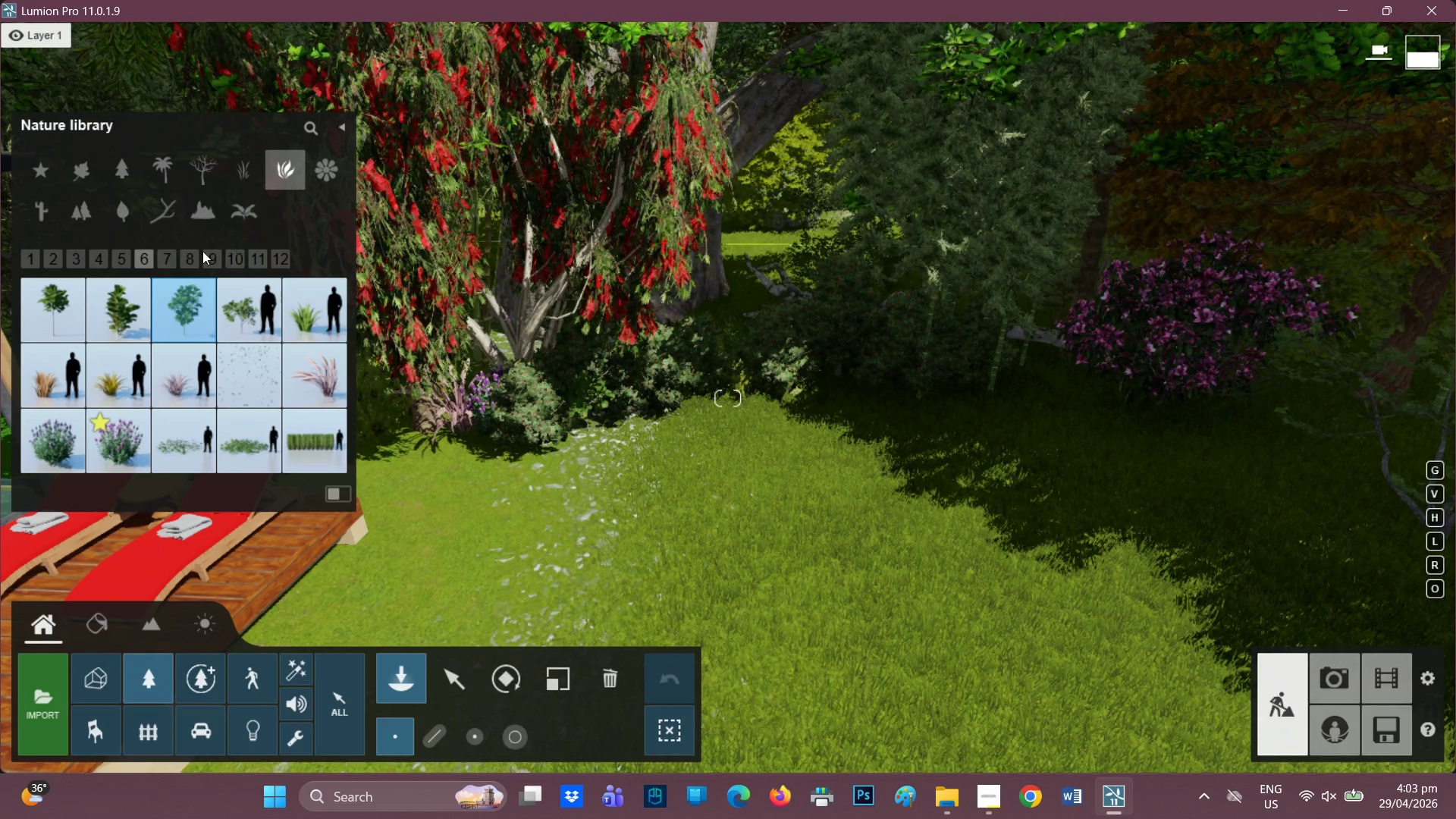 
left_click([163, 256])
 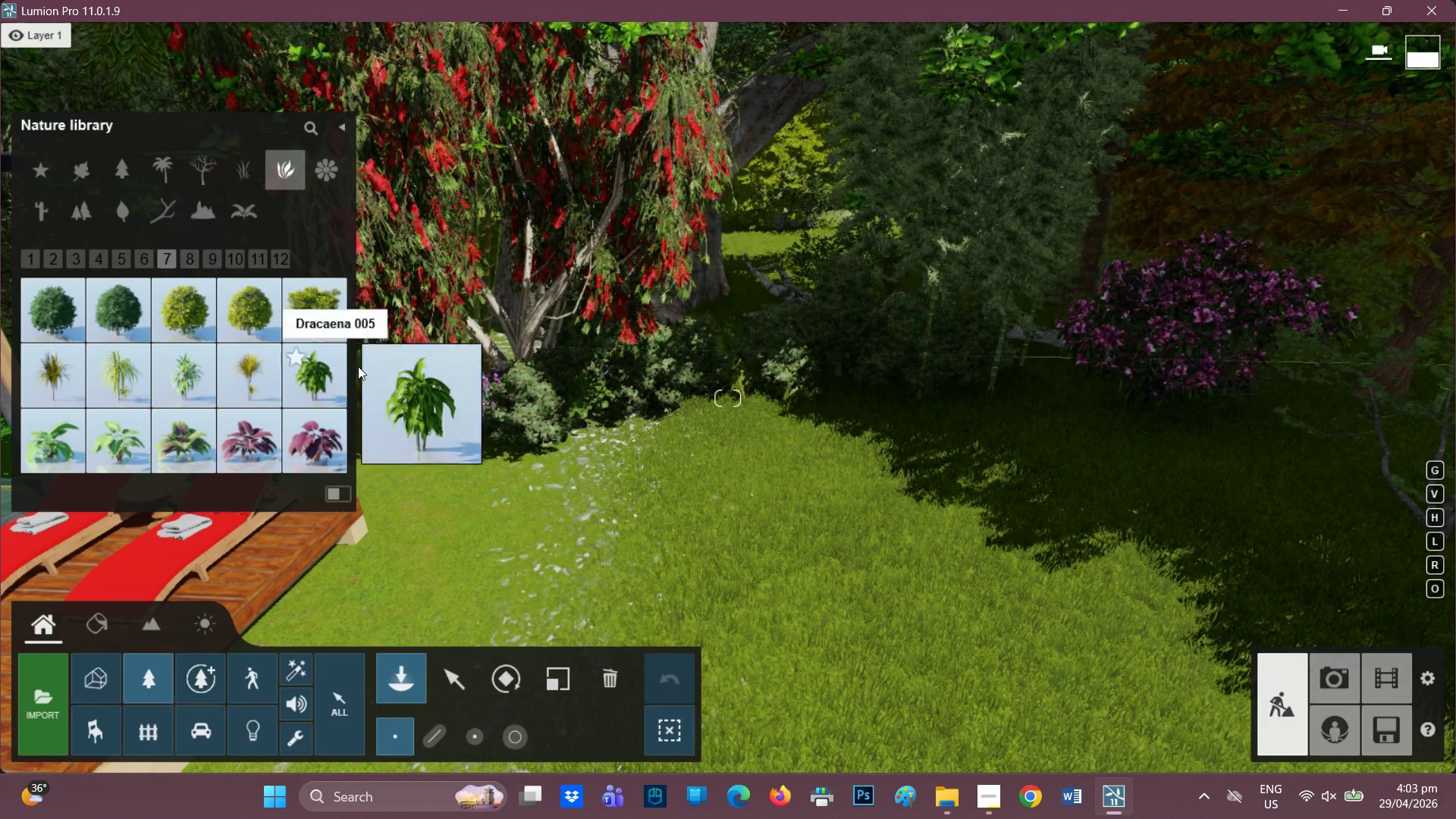 
mouse_move([331, 309])
 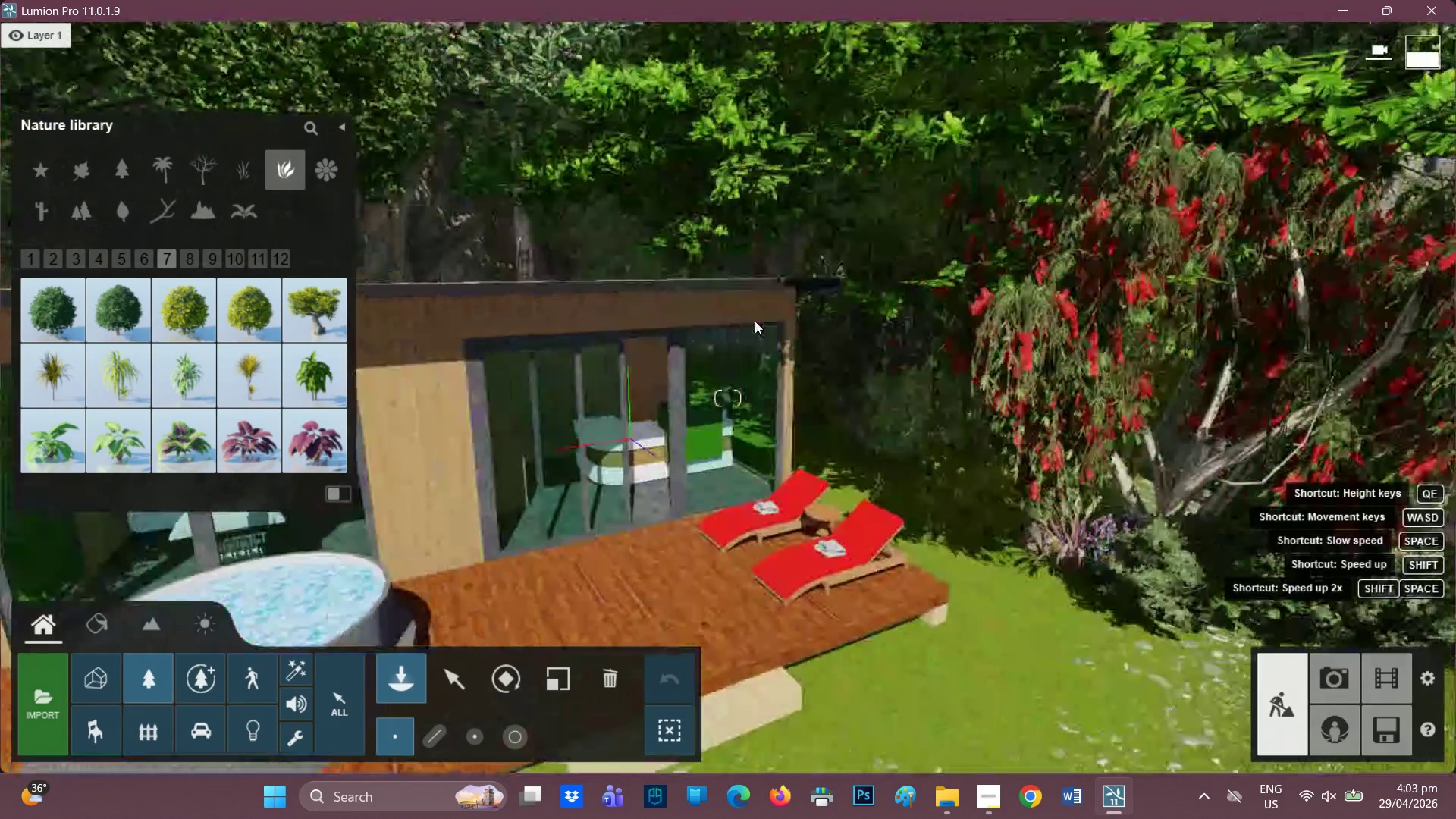 
scroll: coordinate [847, 379], scroll_direction: down, amount: 7.0
 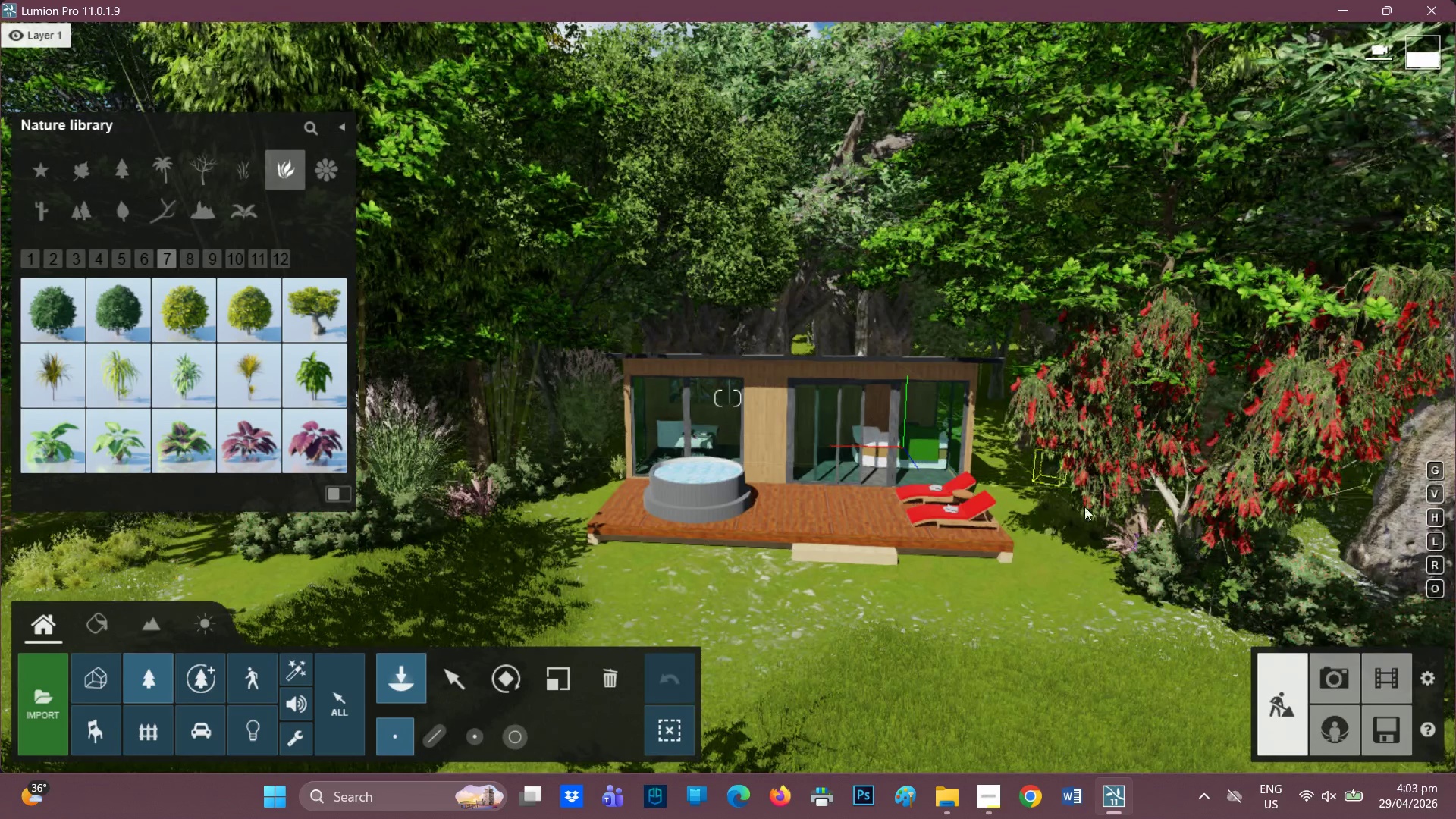 
left_click([1101, 536])
 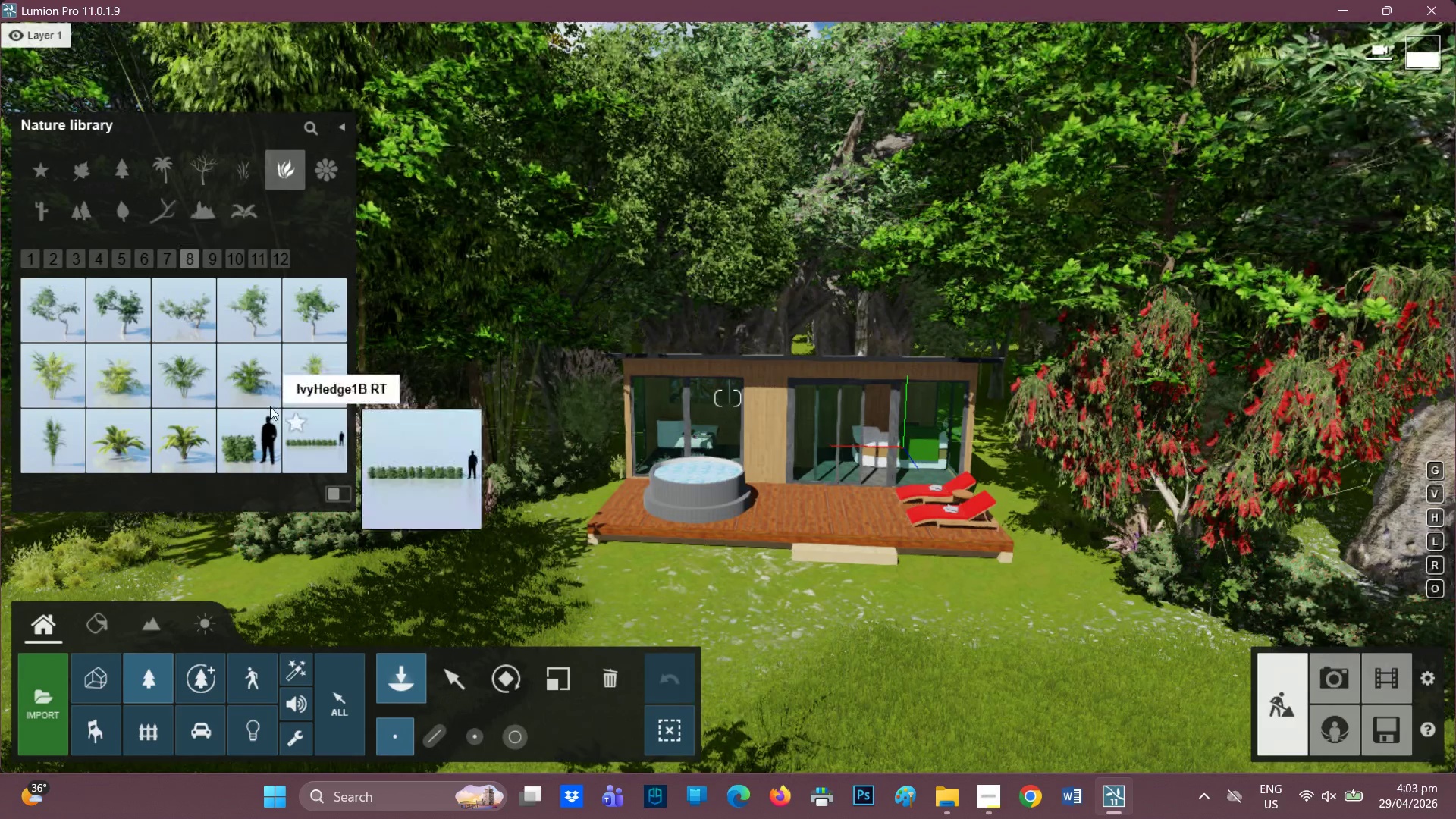 
wait(5.16)
 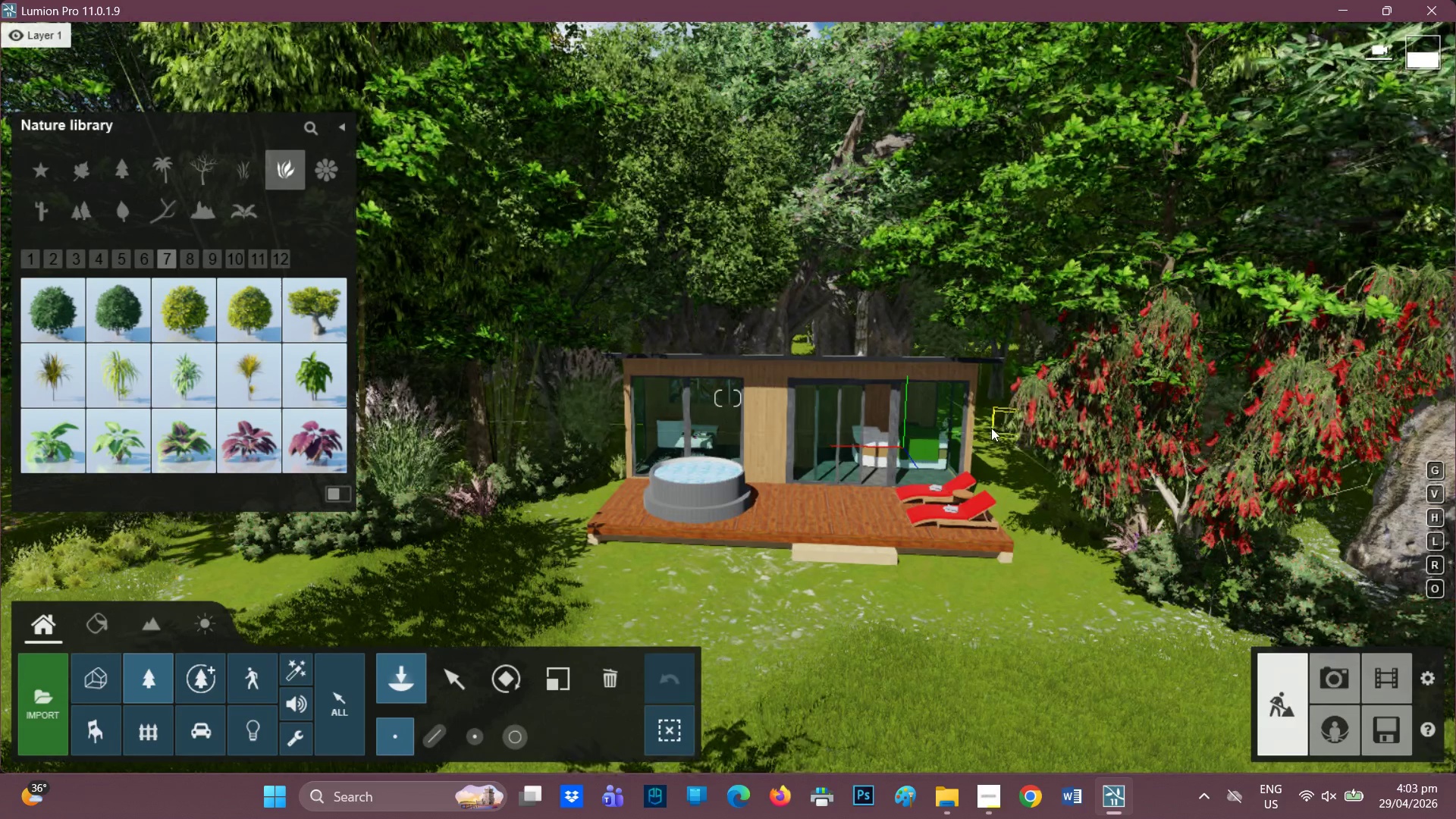 
left_click_drag(start_coordinate=[265, 375], to_coordinate=[271, 377])
 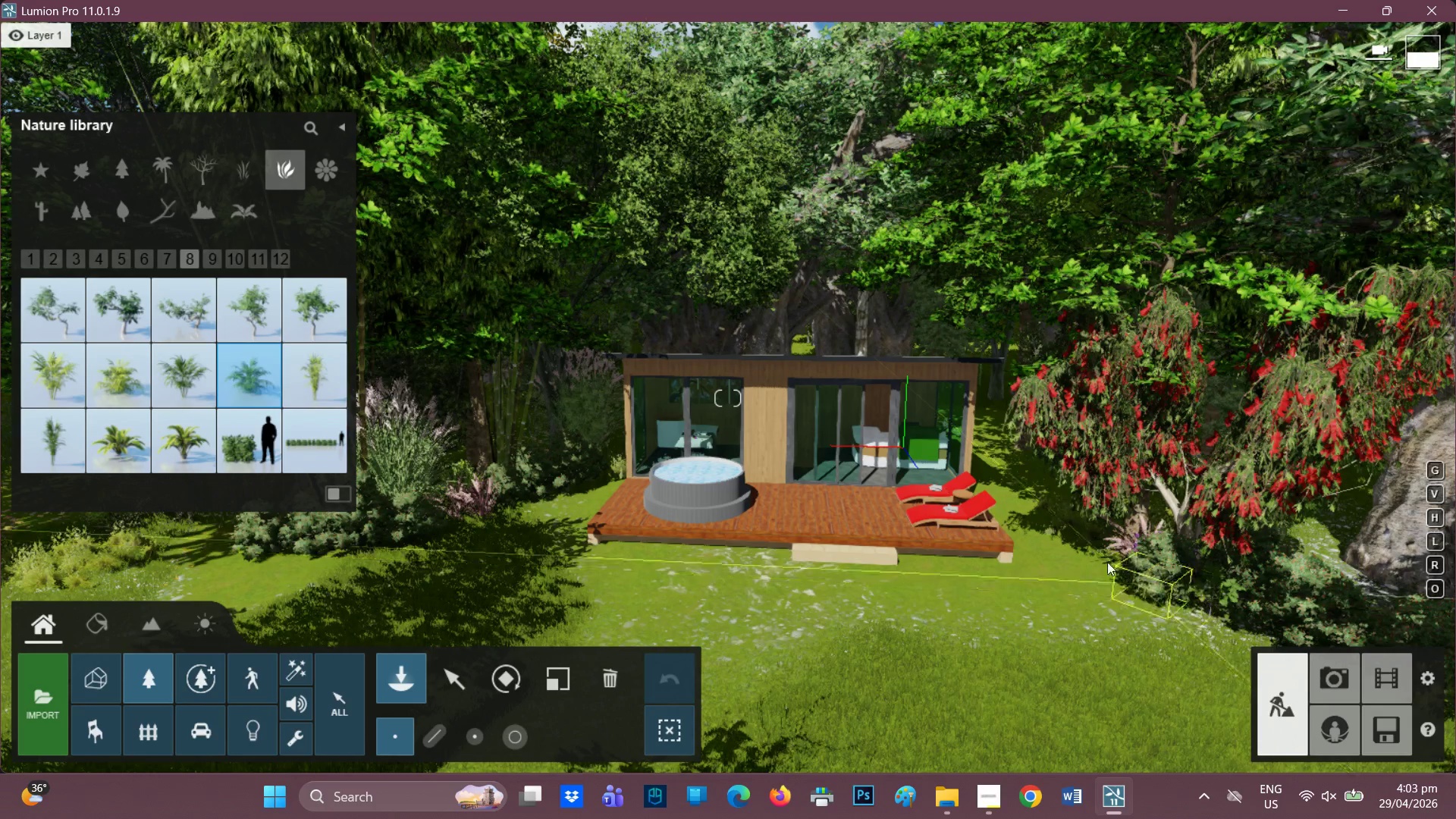 
left_click([1094, 563])
 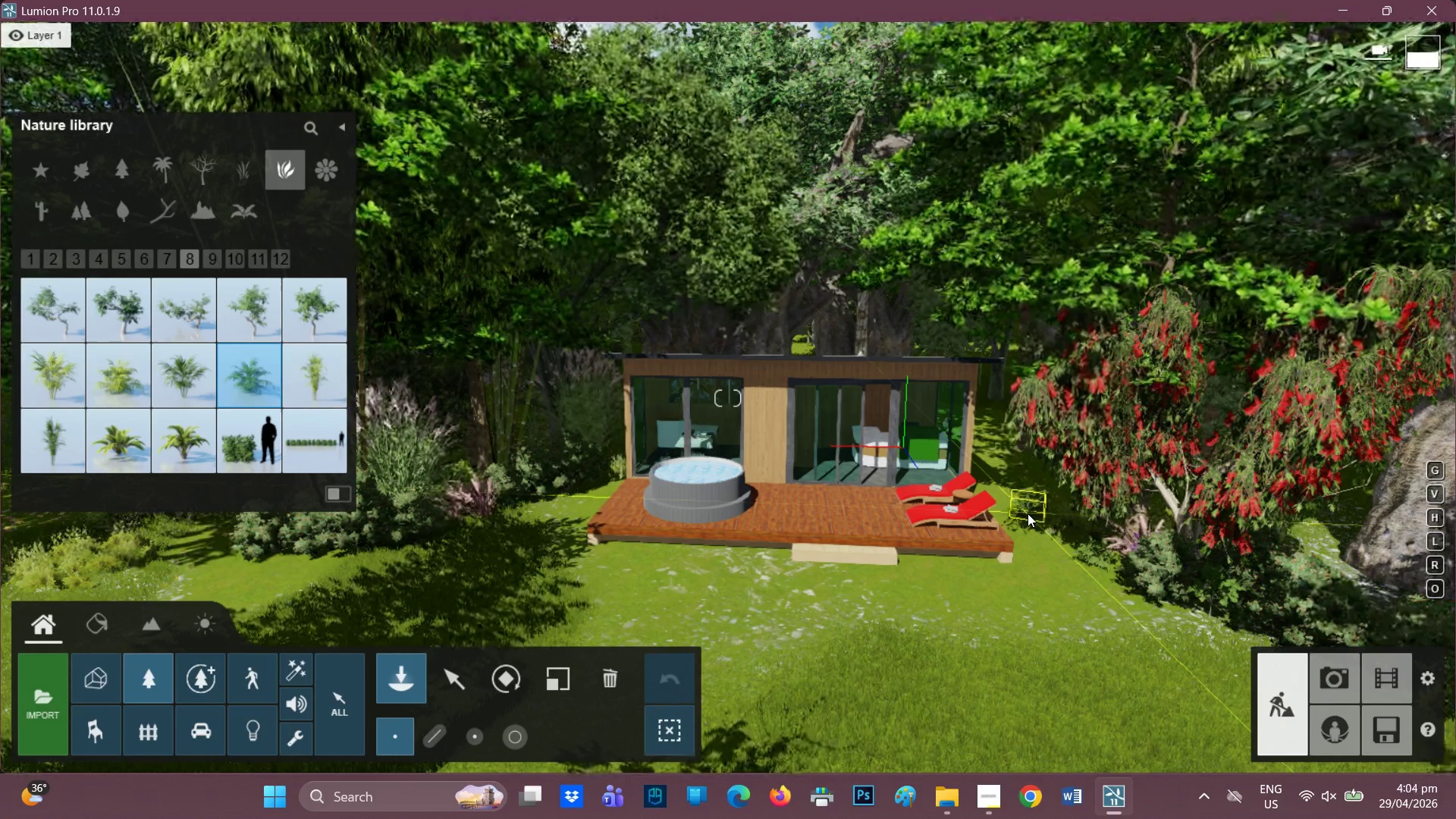 
wait(22.06)
 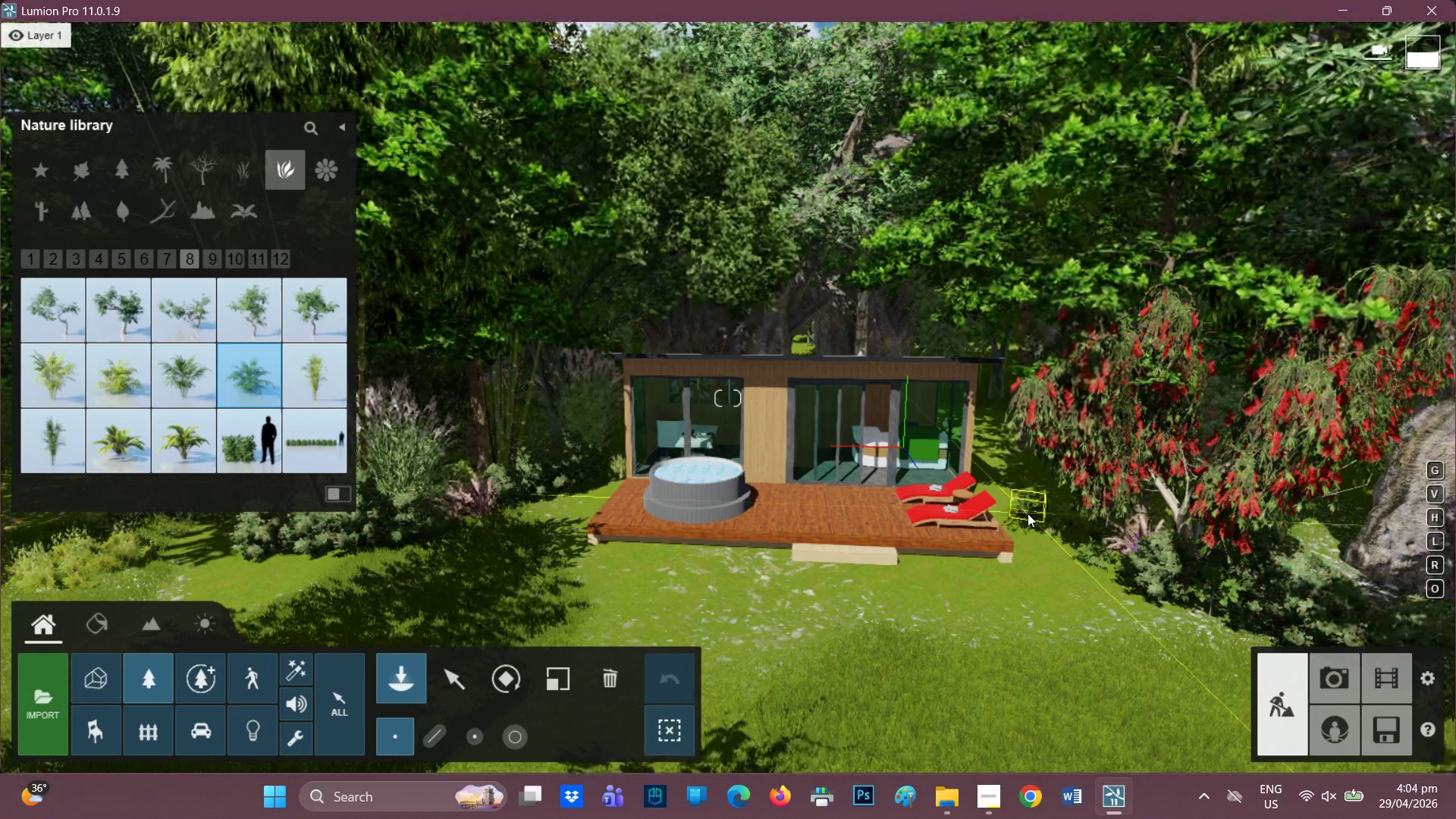 
left_click([988, 802])